 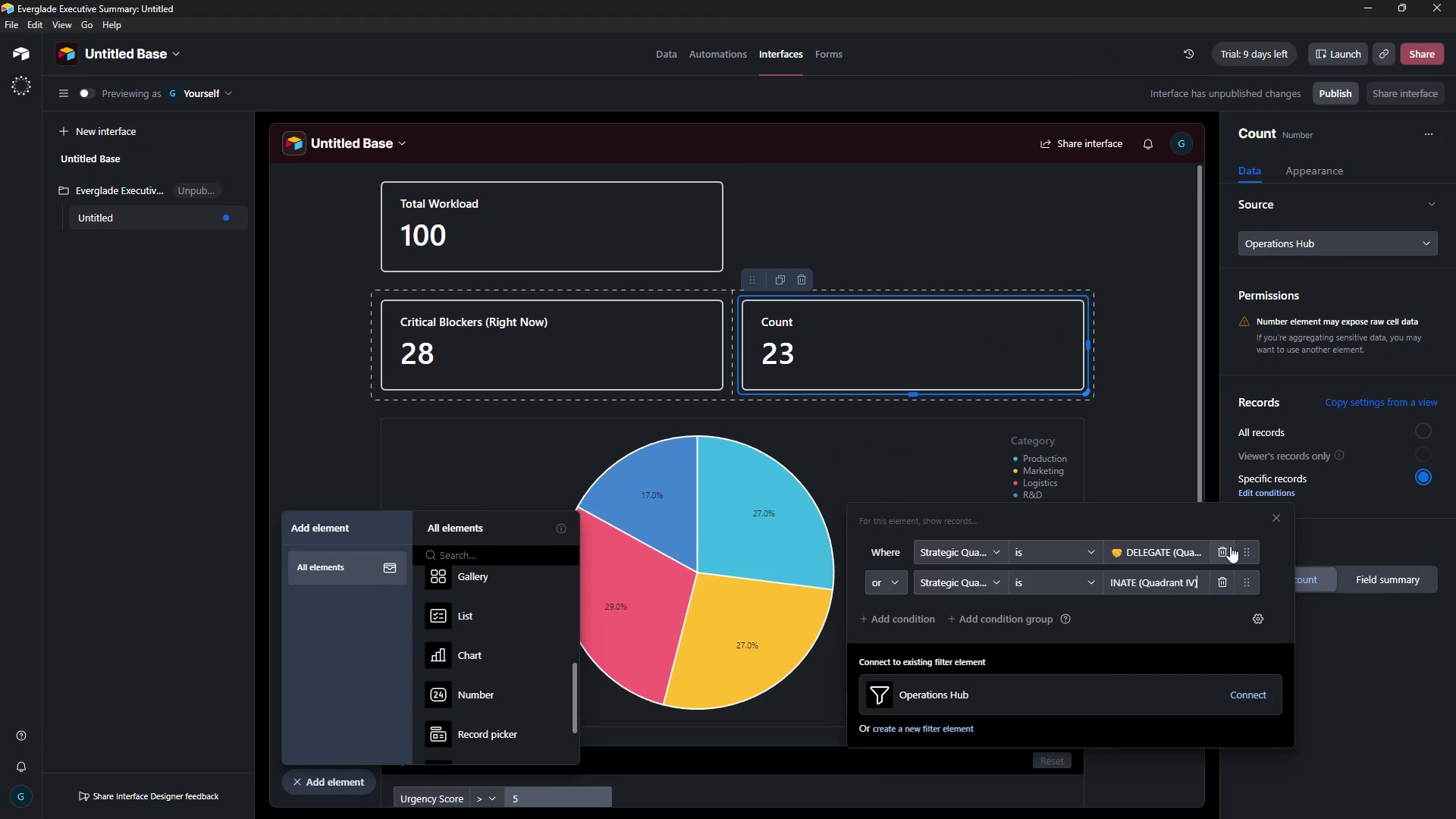 
key(Control+V)
 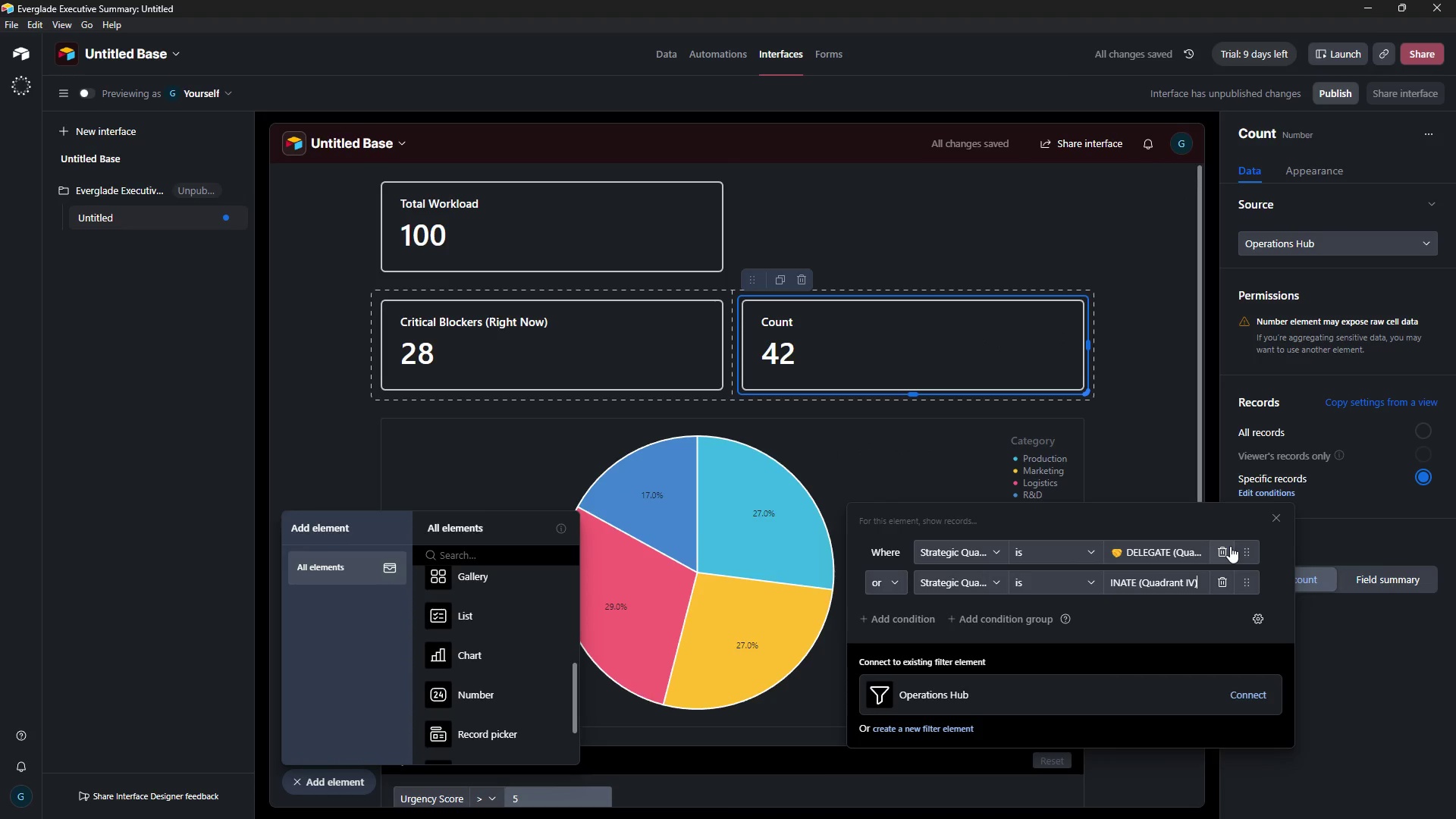 
hold_key(key=ArrowLeft, duration=1.52)
 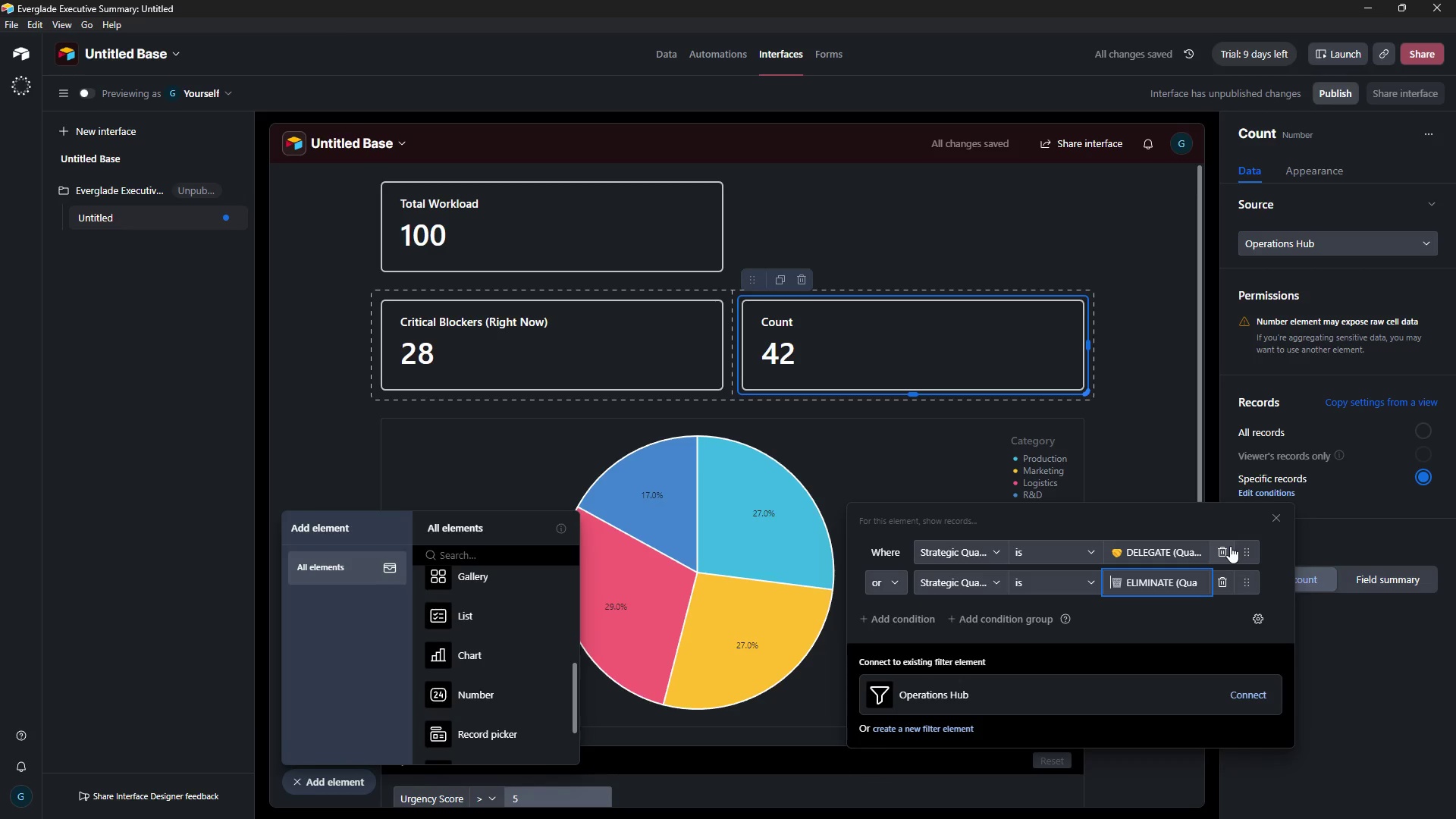 
key(ArrowLeft)
 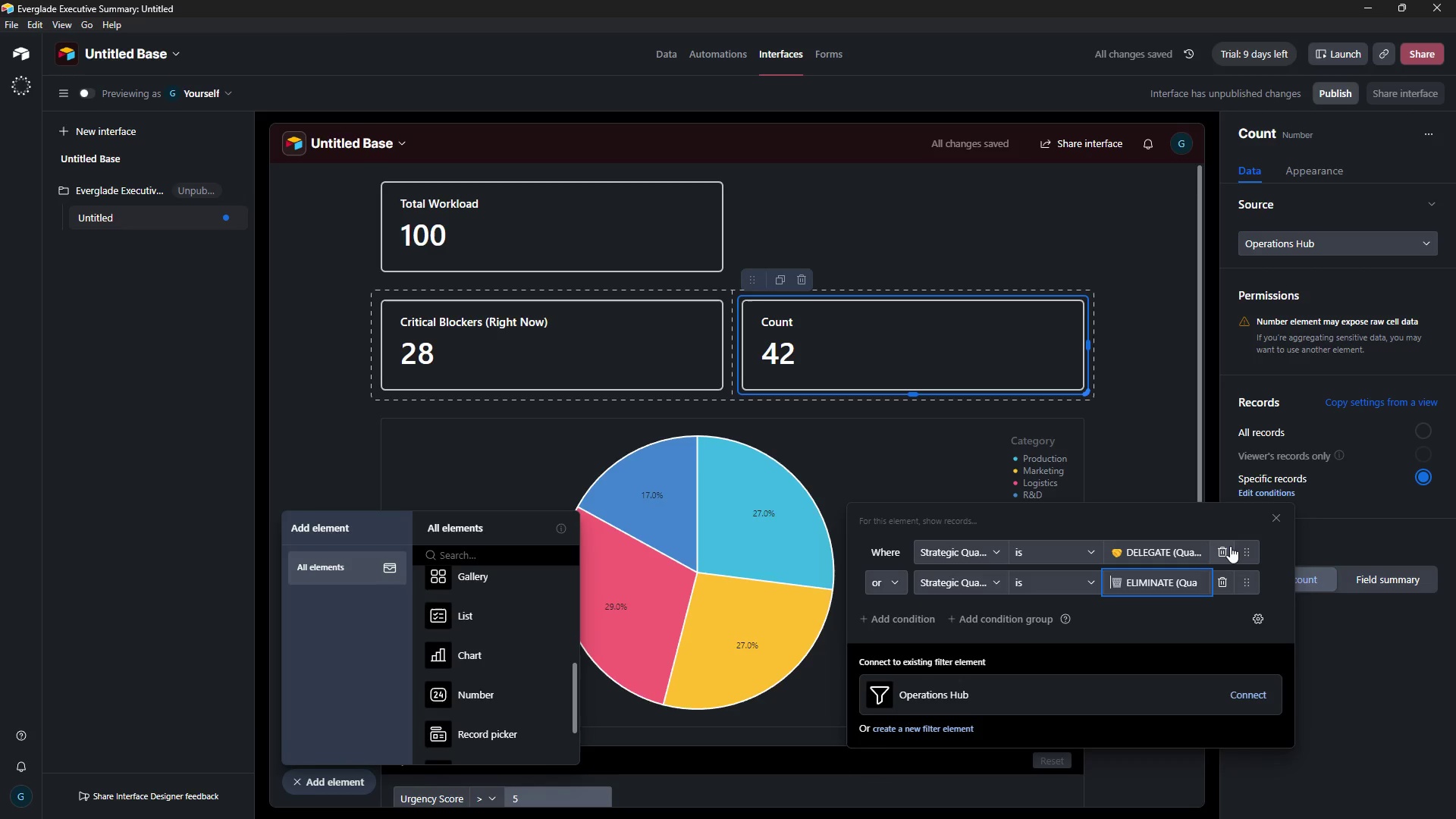 
key(ArrowLeft)
 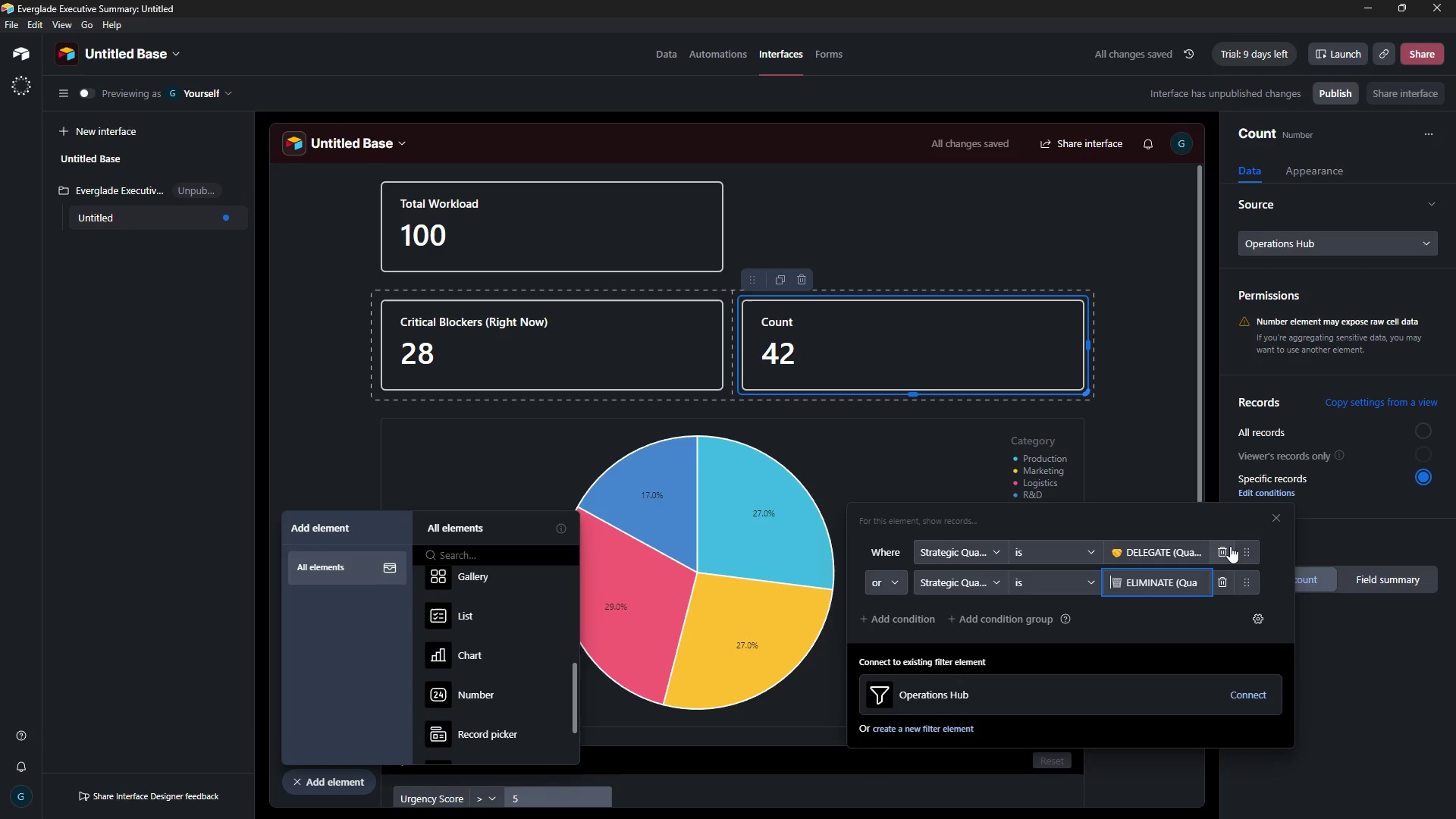 
key(ArrowLeft)
 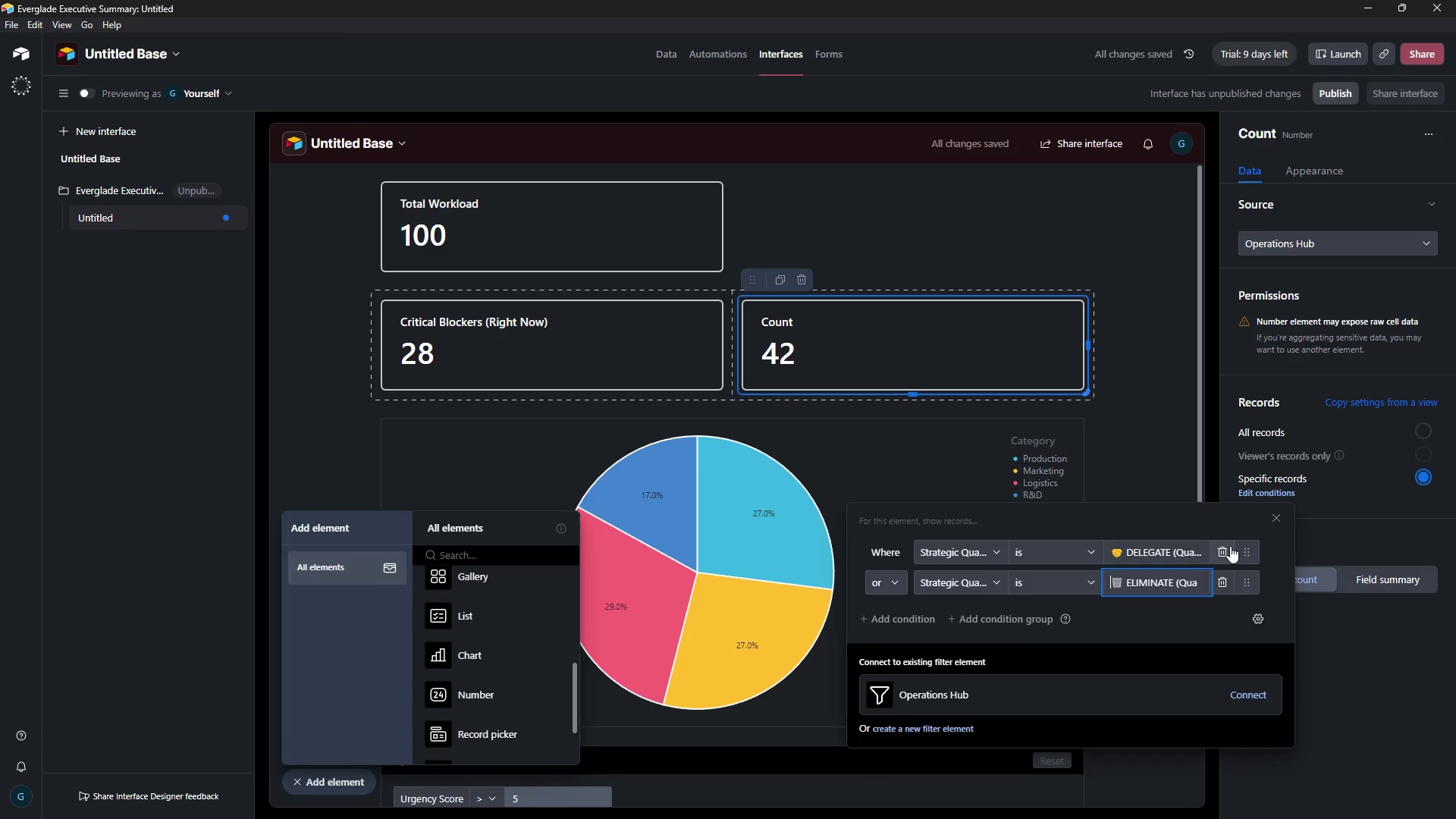 
key(ArrowLeft)
 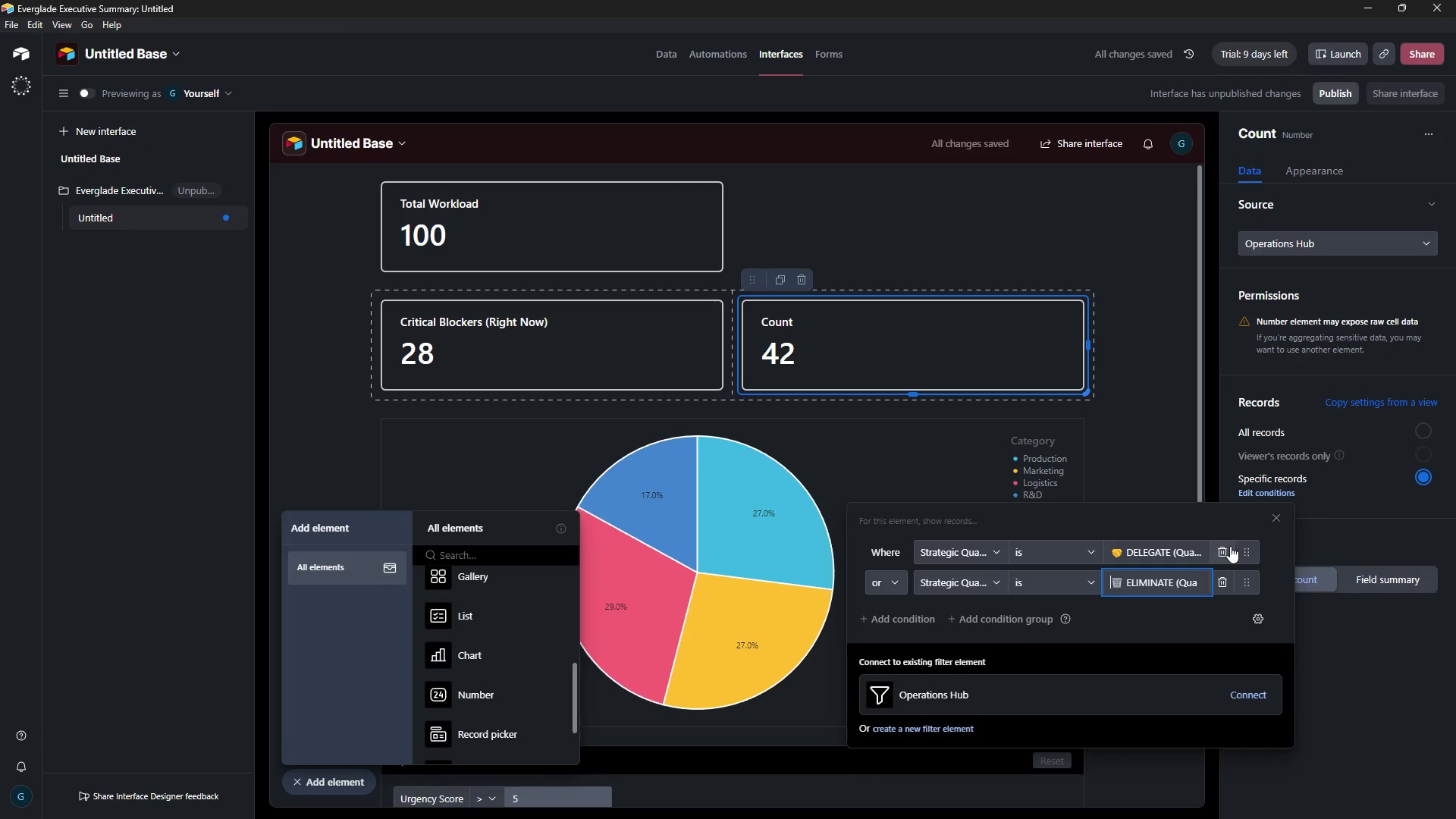 
key(ArrowLeft)
 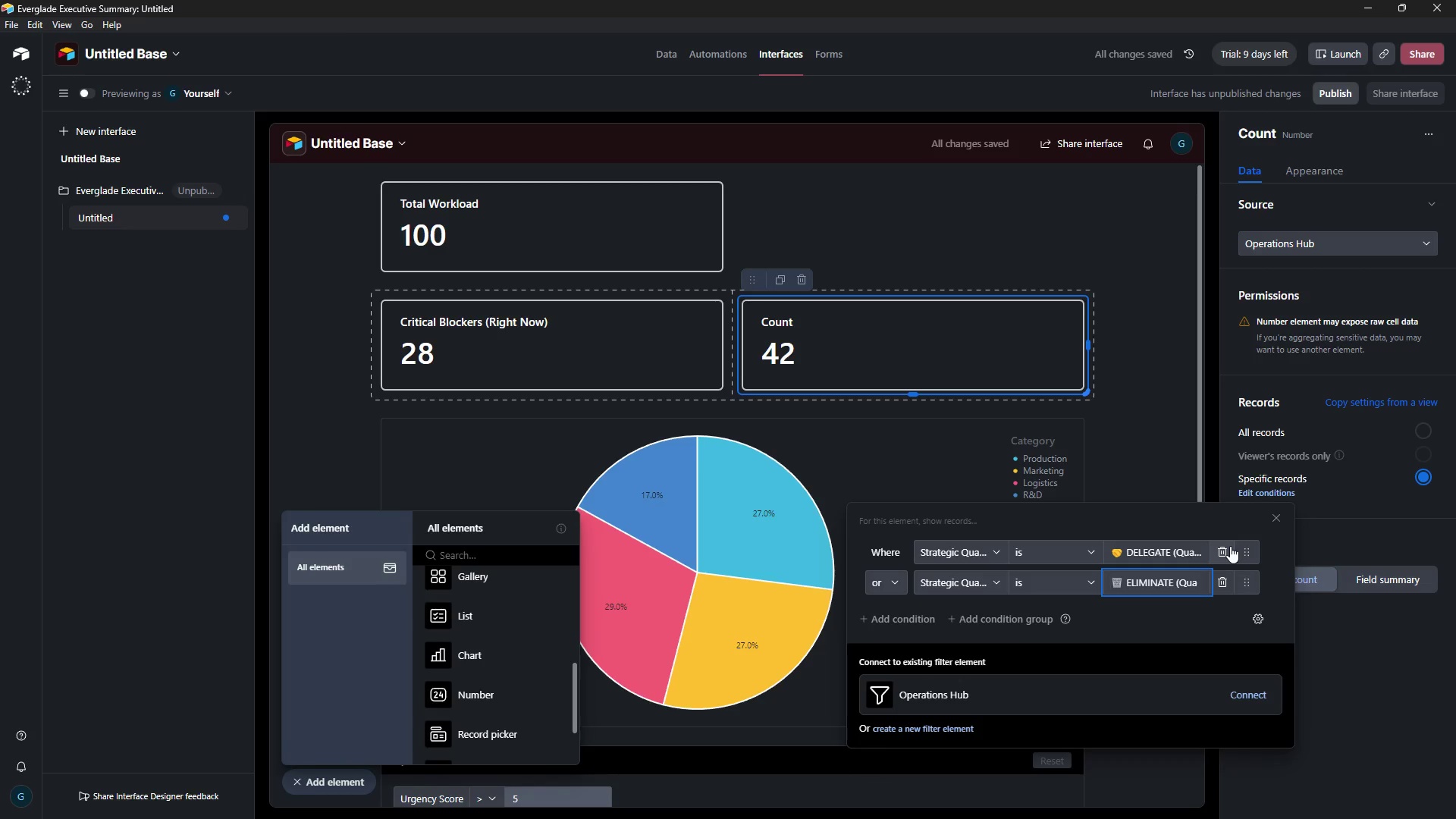 
key(ArrowLeft)
 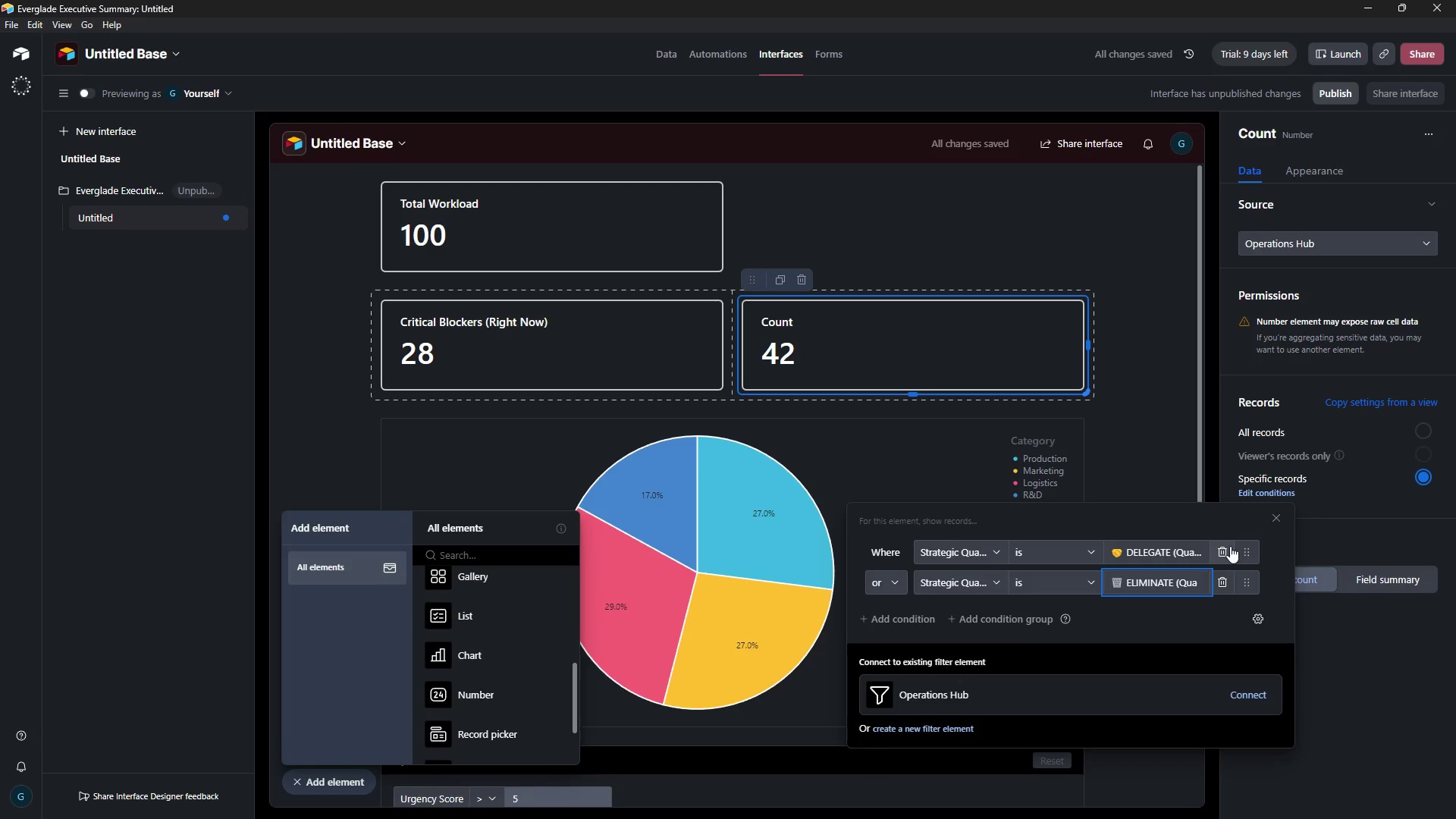 
key(ArrowLeft)
 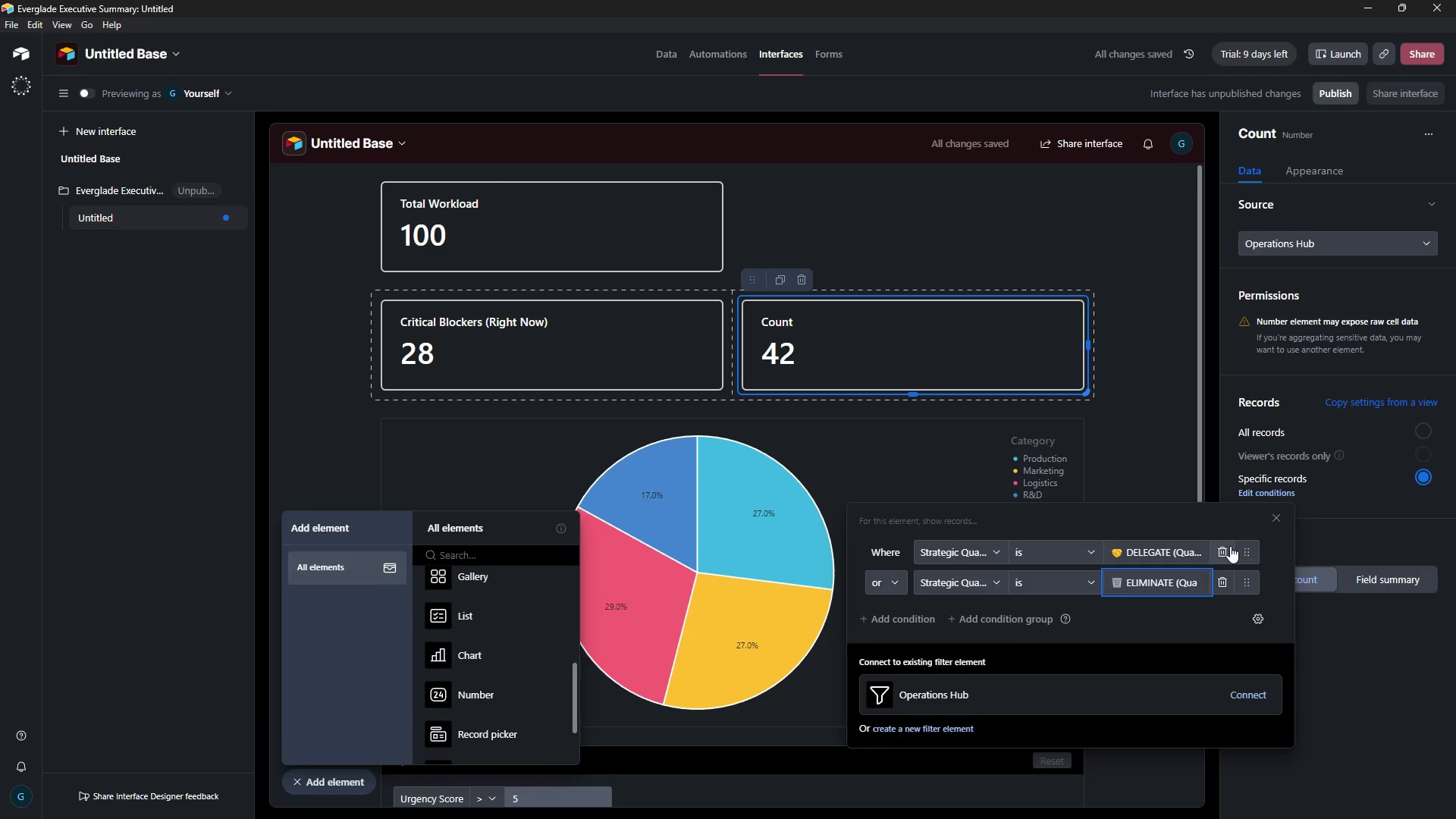 
key(ArrowLeft)
 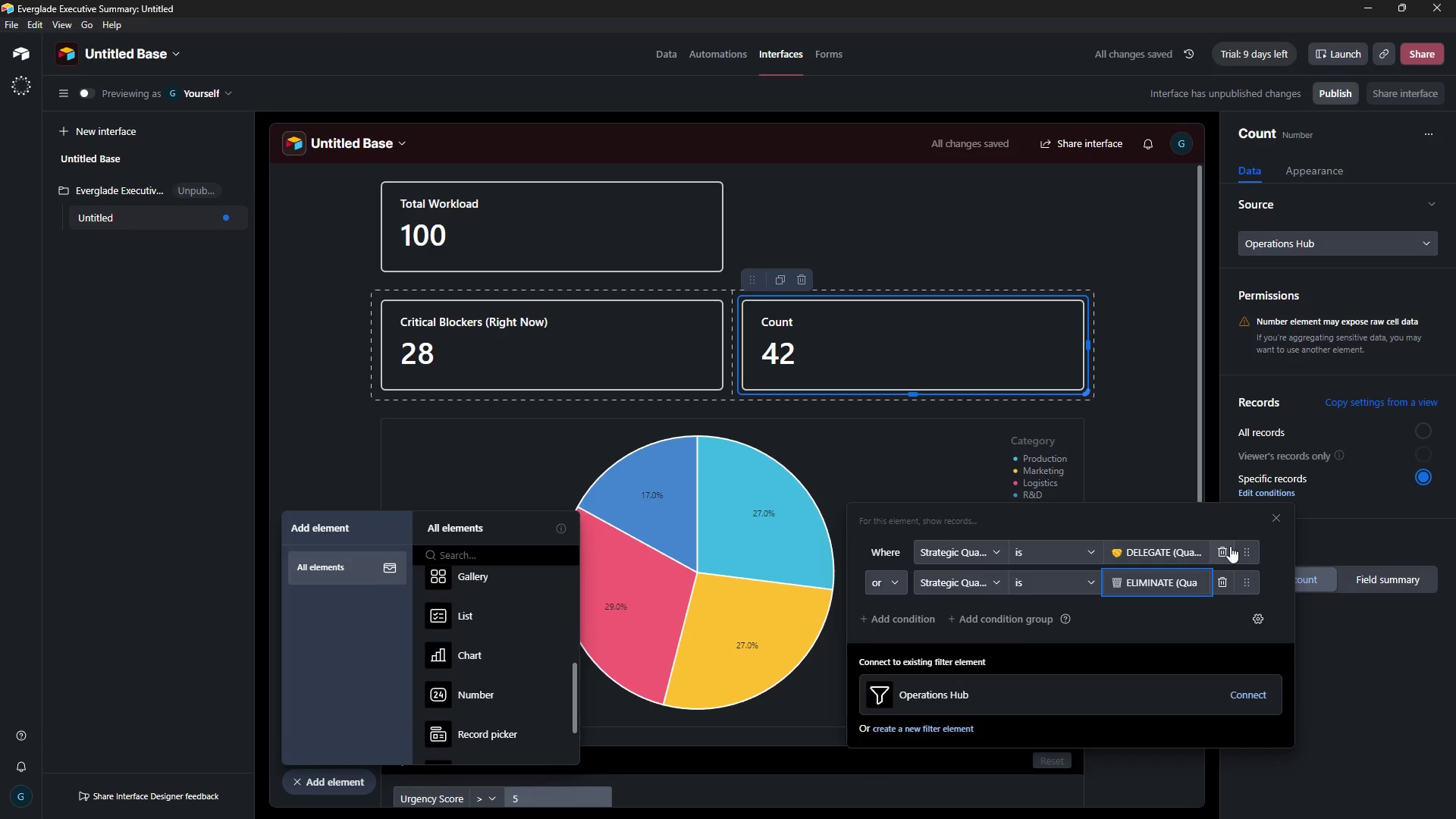 
hold_key(key=ArrowRight, duration=1.52)
 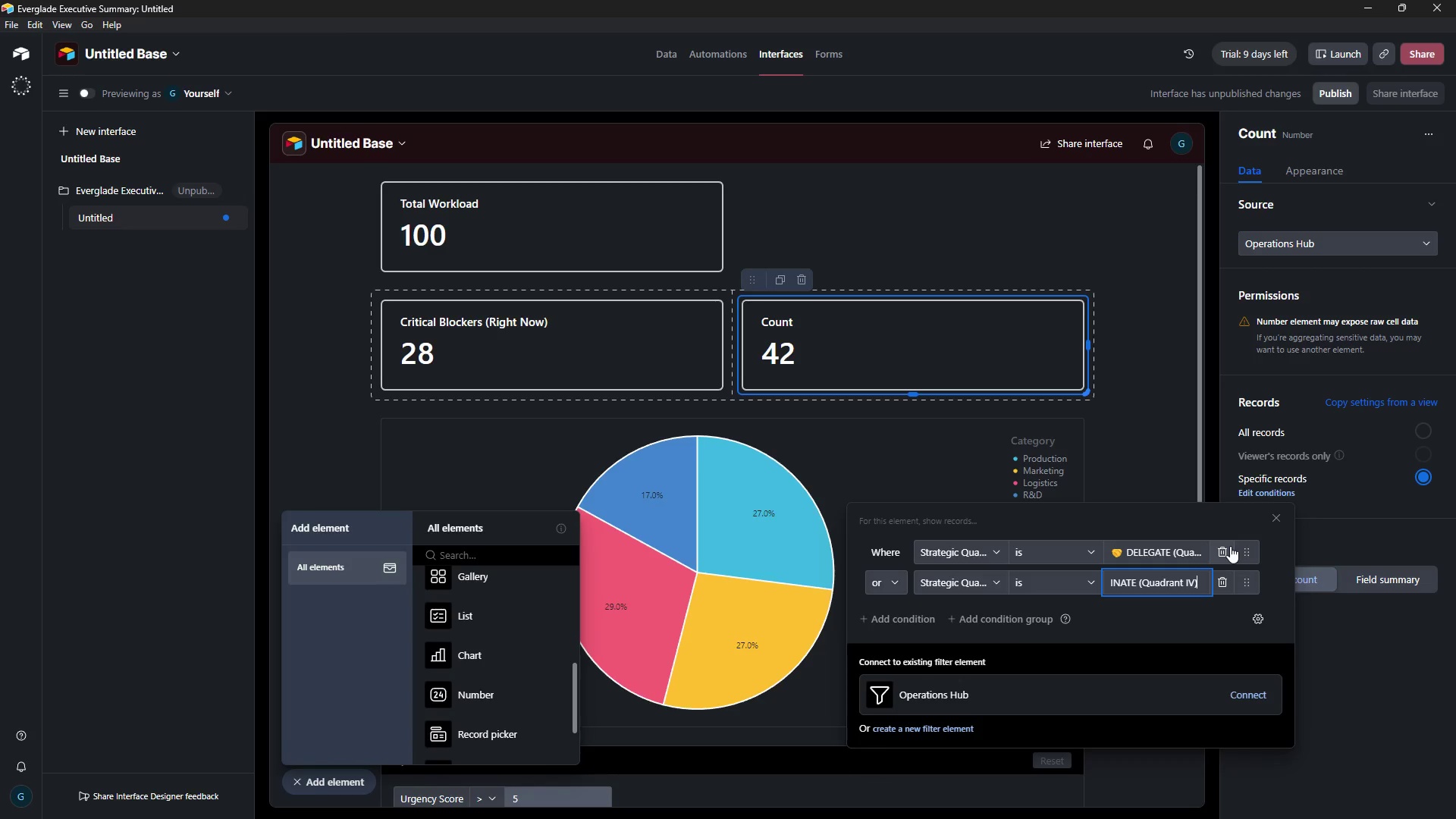 
key(ArrowRight)
 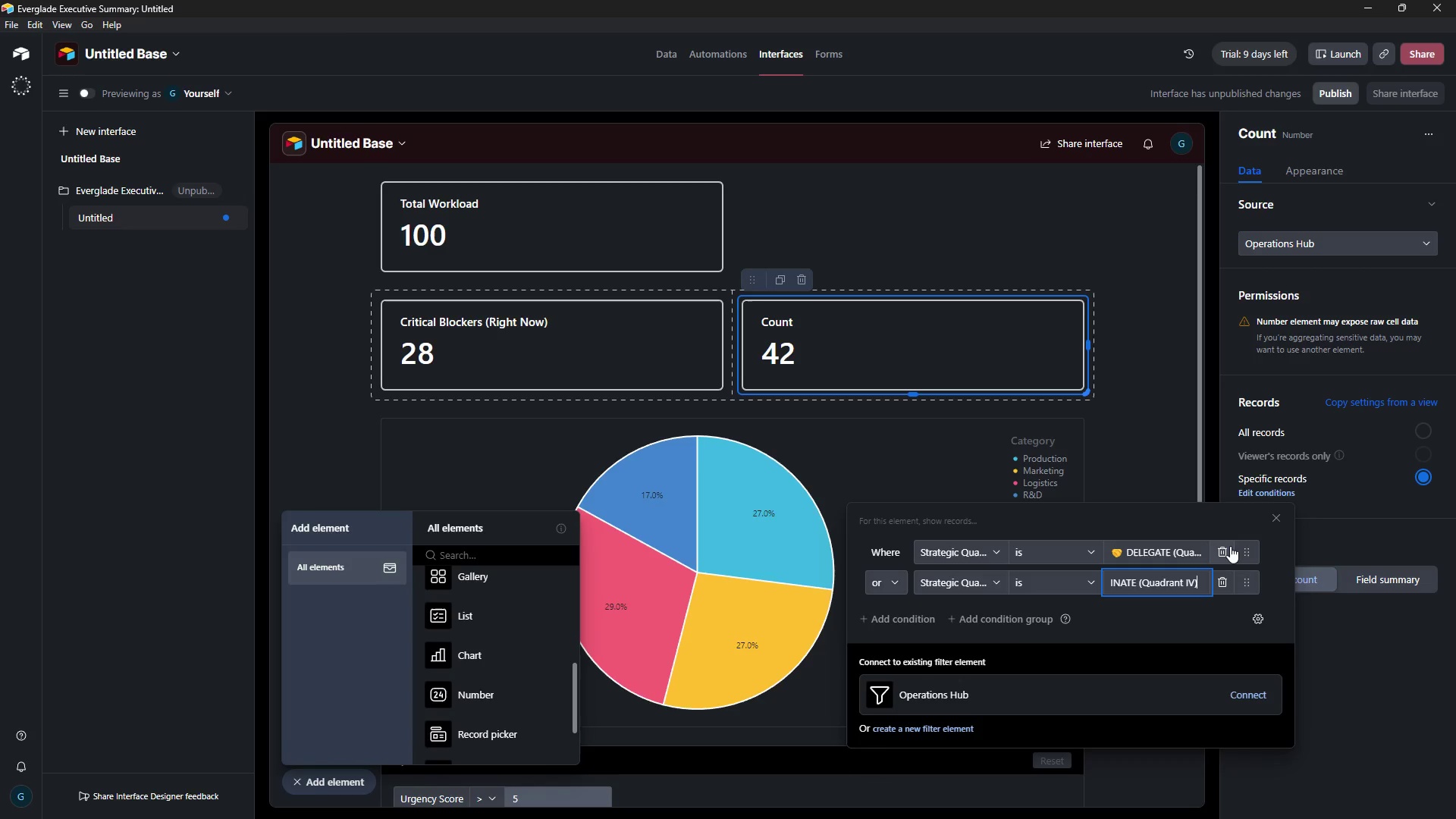 
key(ArrowRight)
 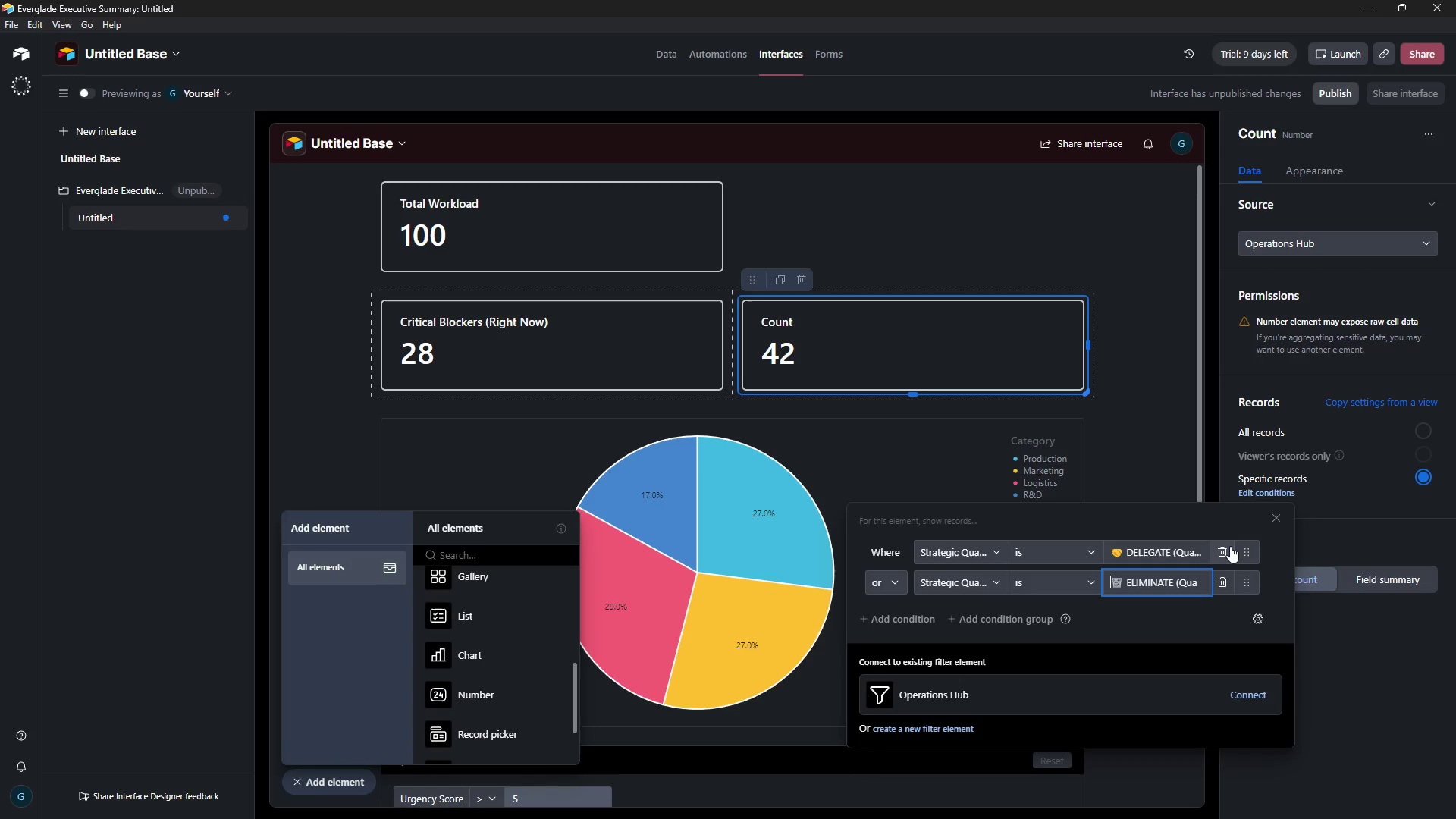 
key(ArrowUp)
 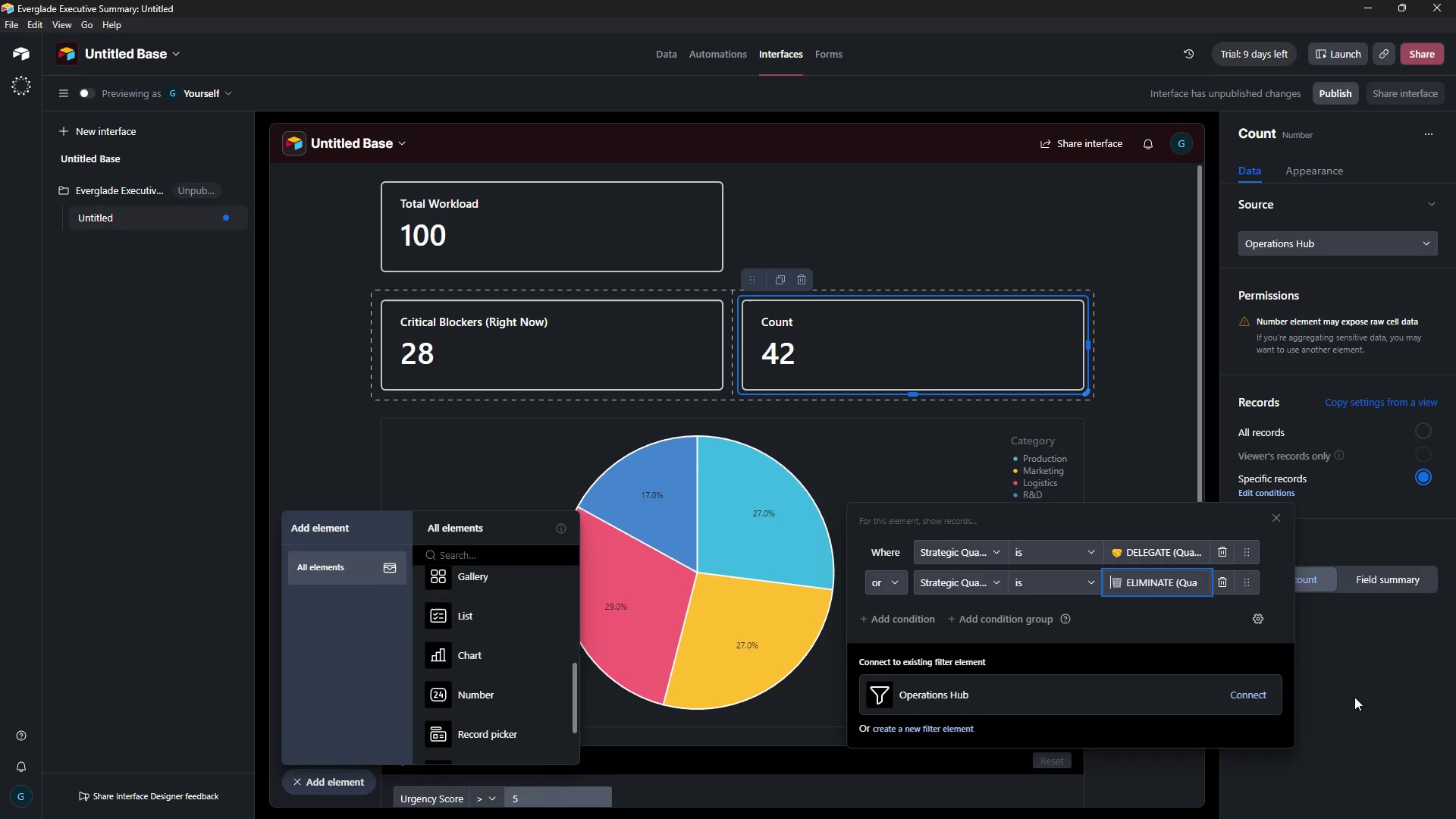 
left_click([1354, 697])
 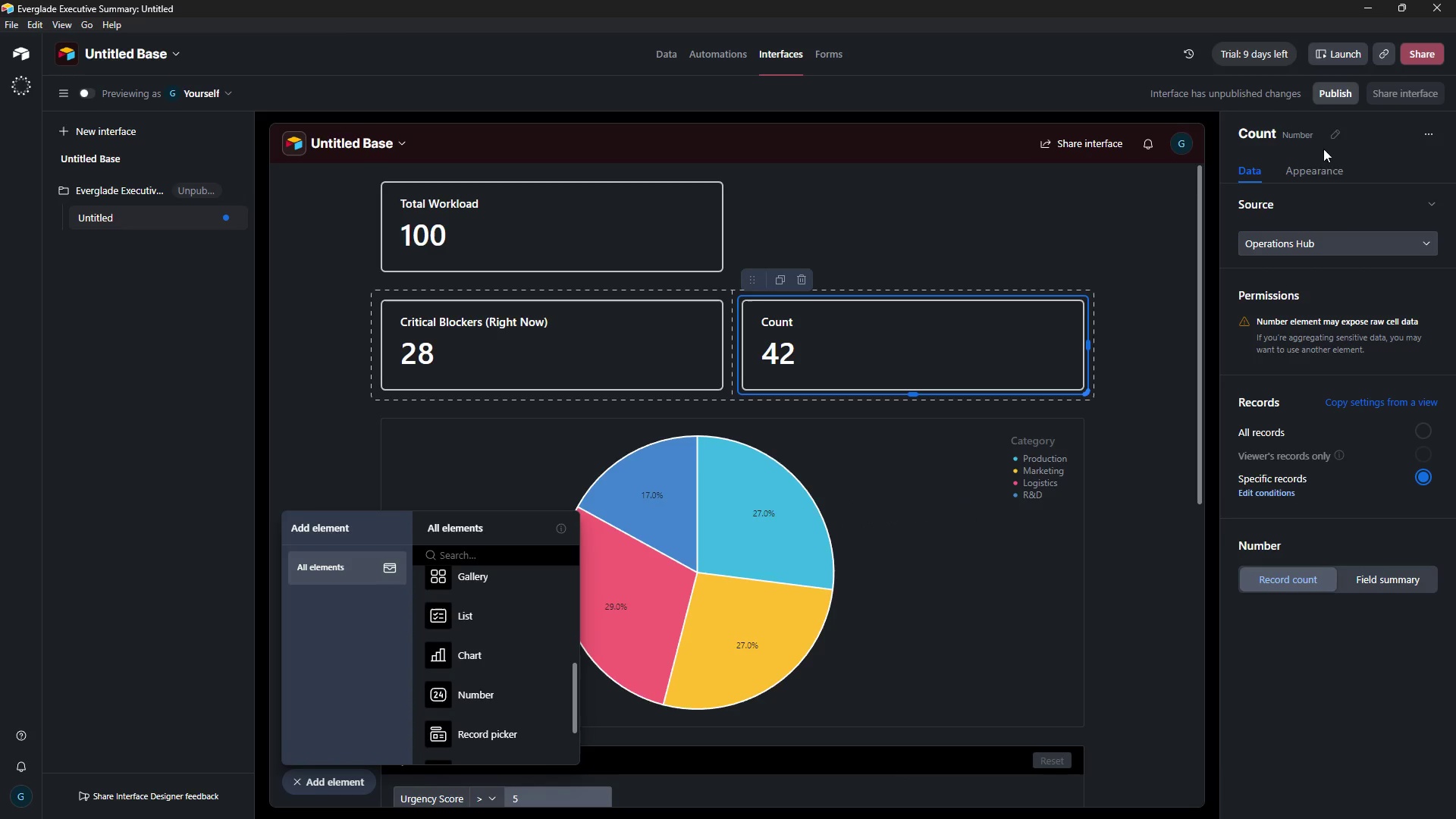 
left_click([1321, 162])
 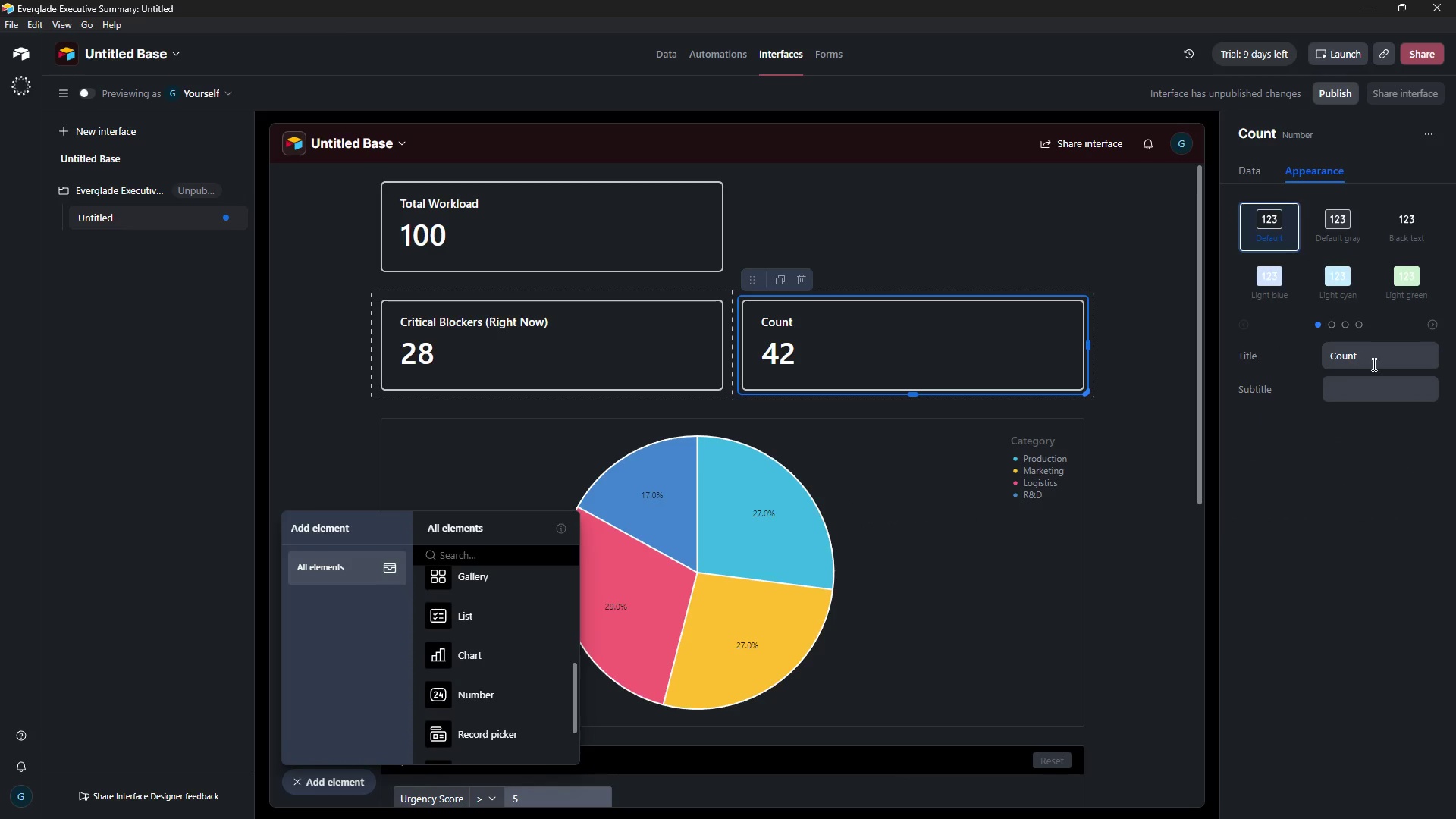 
left_click_drag(start_coordinate=[1374, 364], to_coordinate=[1301, 345])
 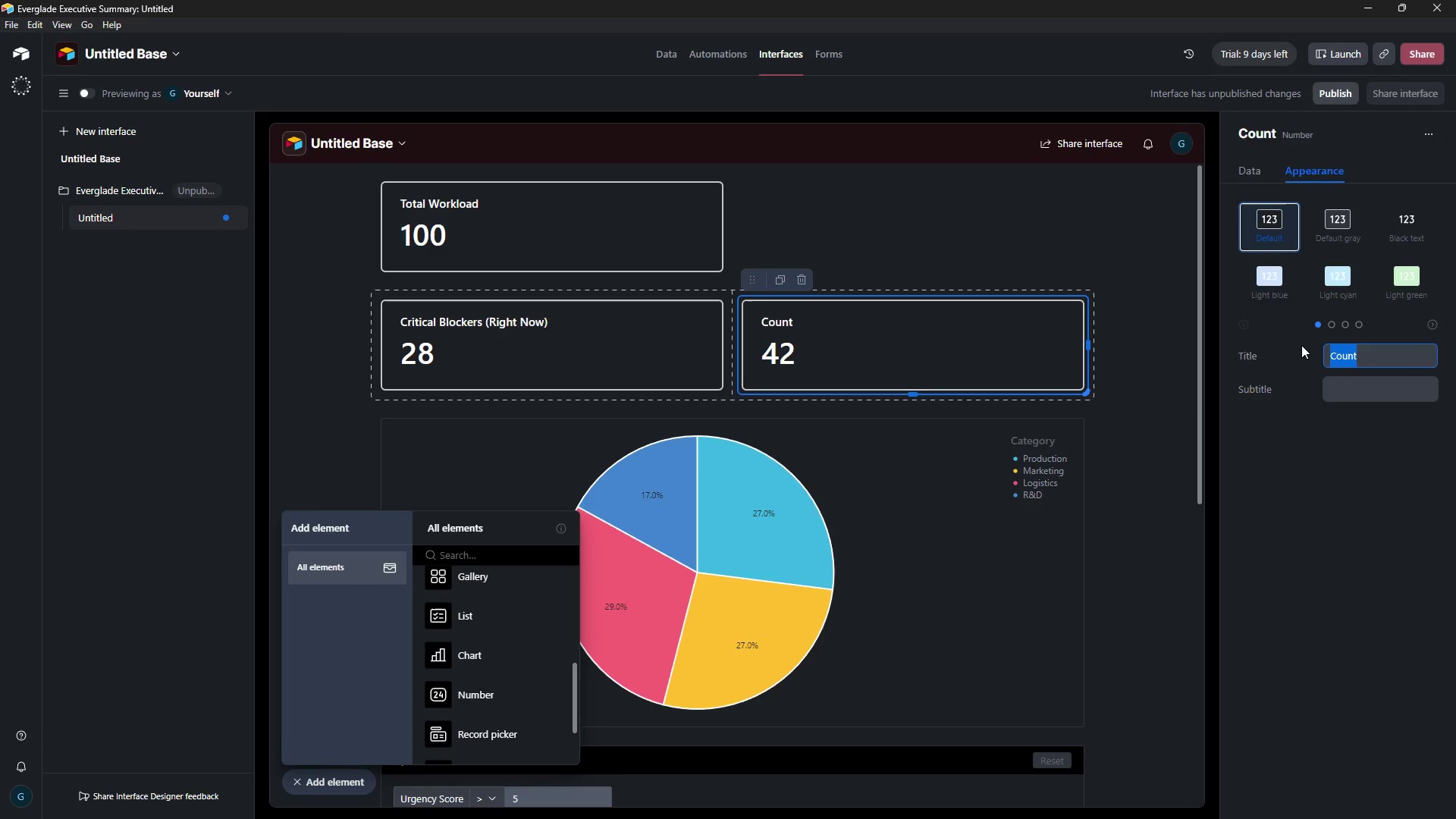 
key(Backspace)
 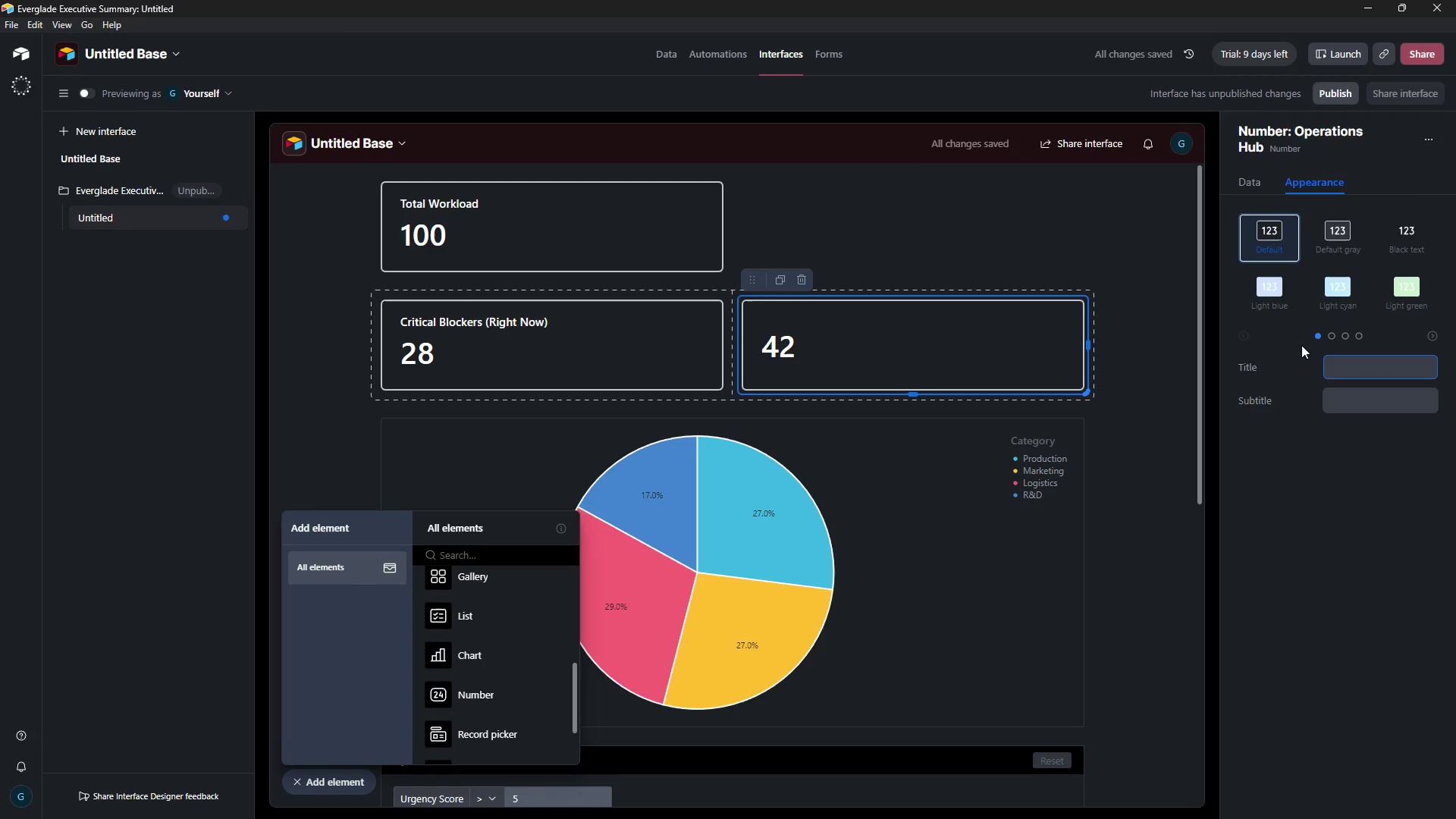 
wait(8.02)
 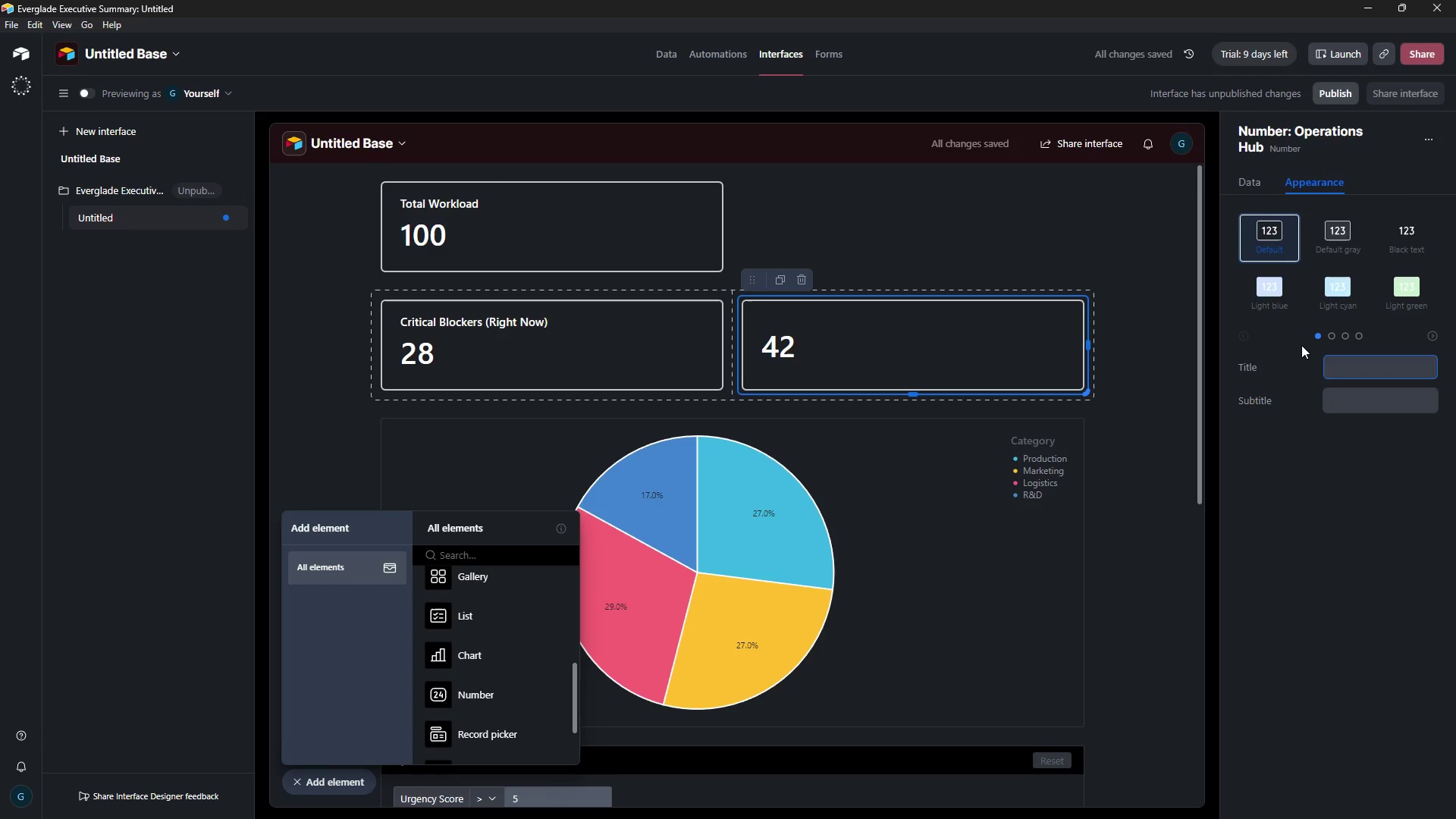 
type(Low-Value Work)
 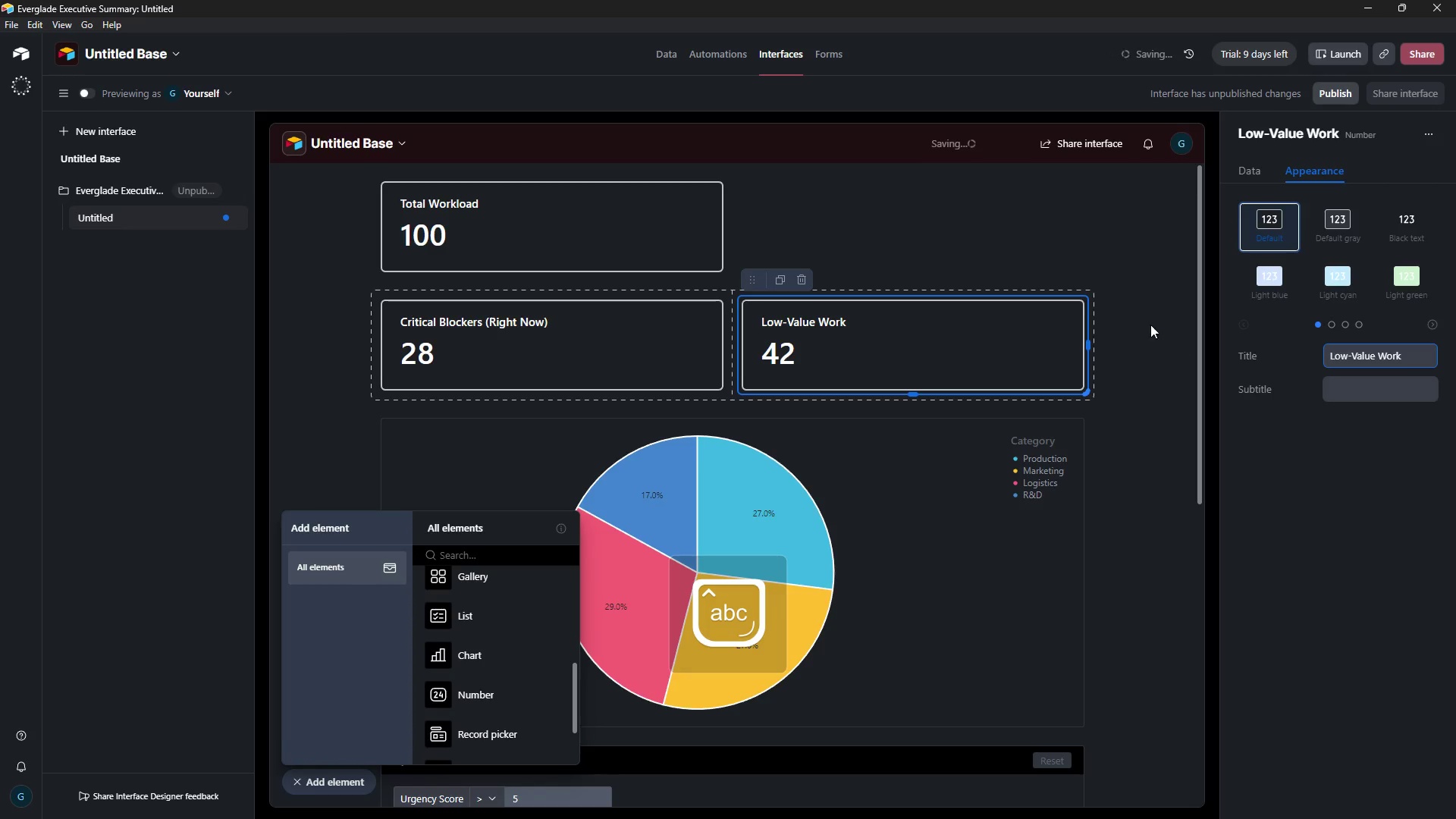 
left_click([1146, 306])
 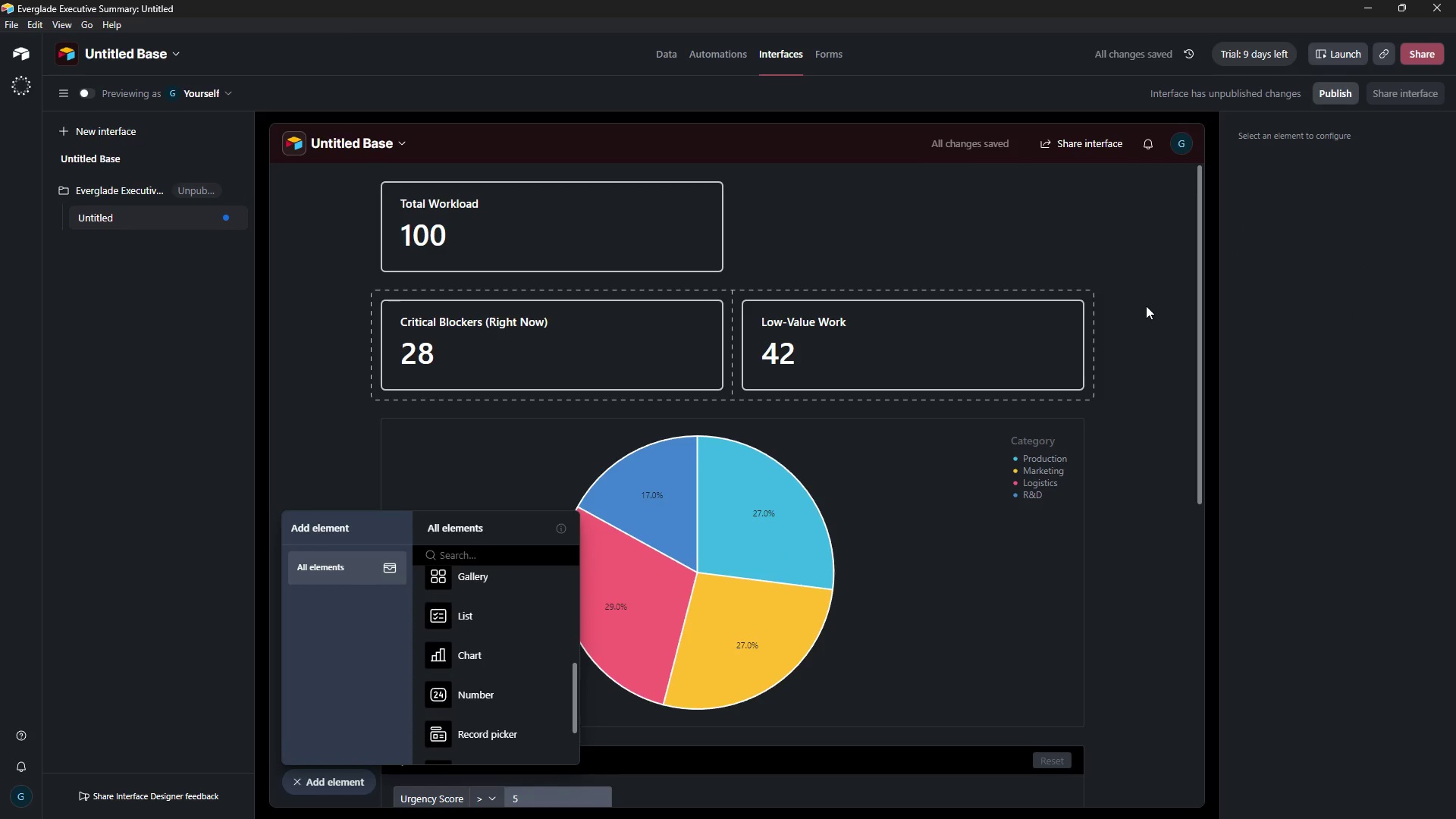 
wait(5.25)
 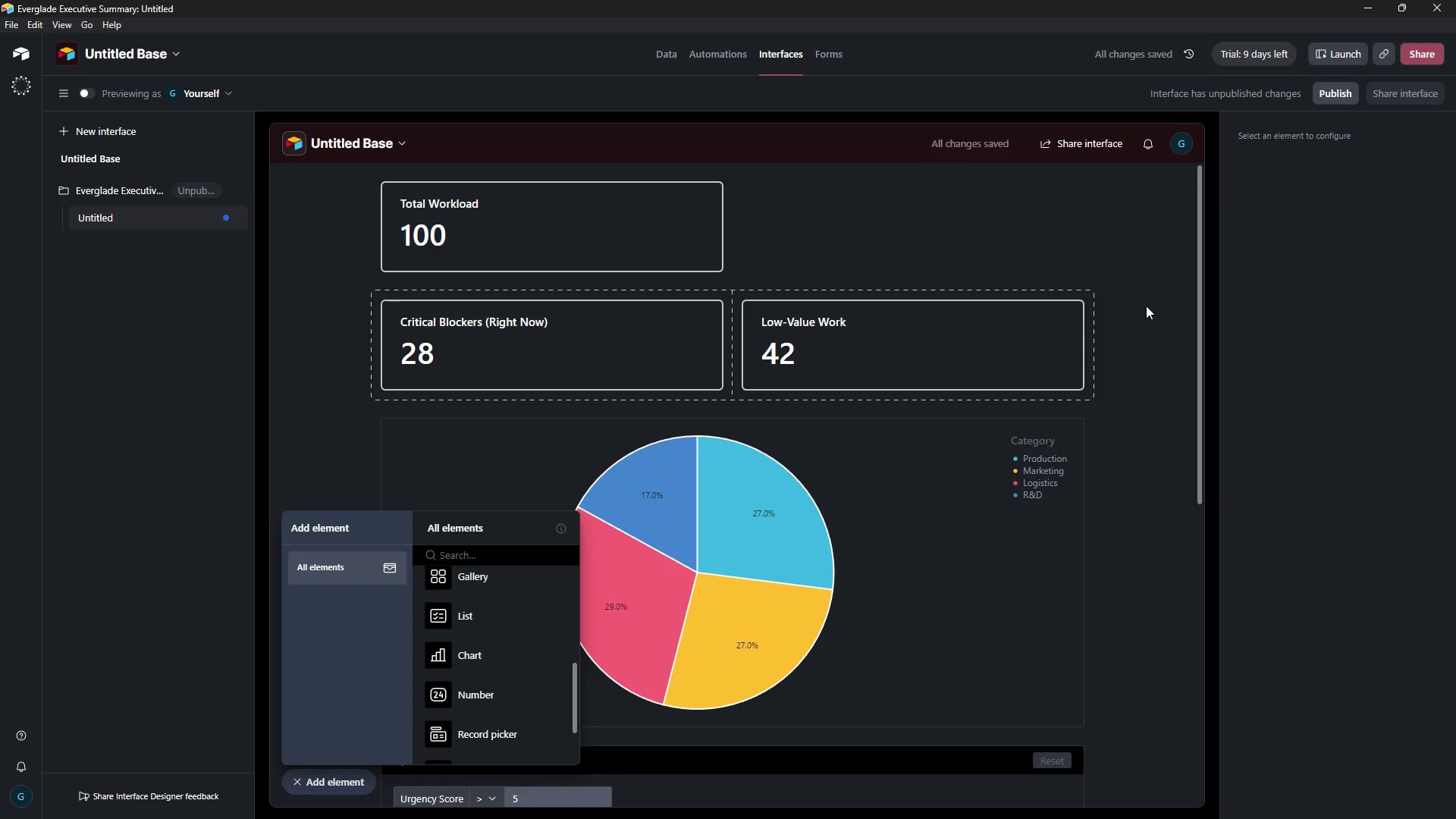 
left_click([321, 783])
 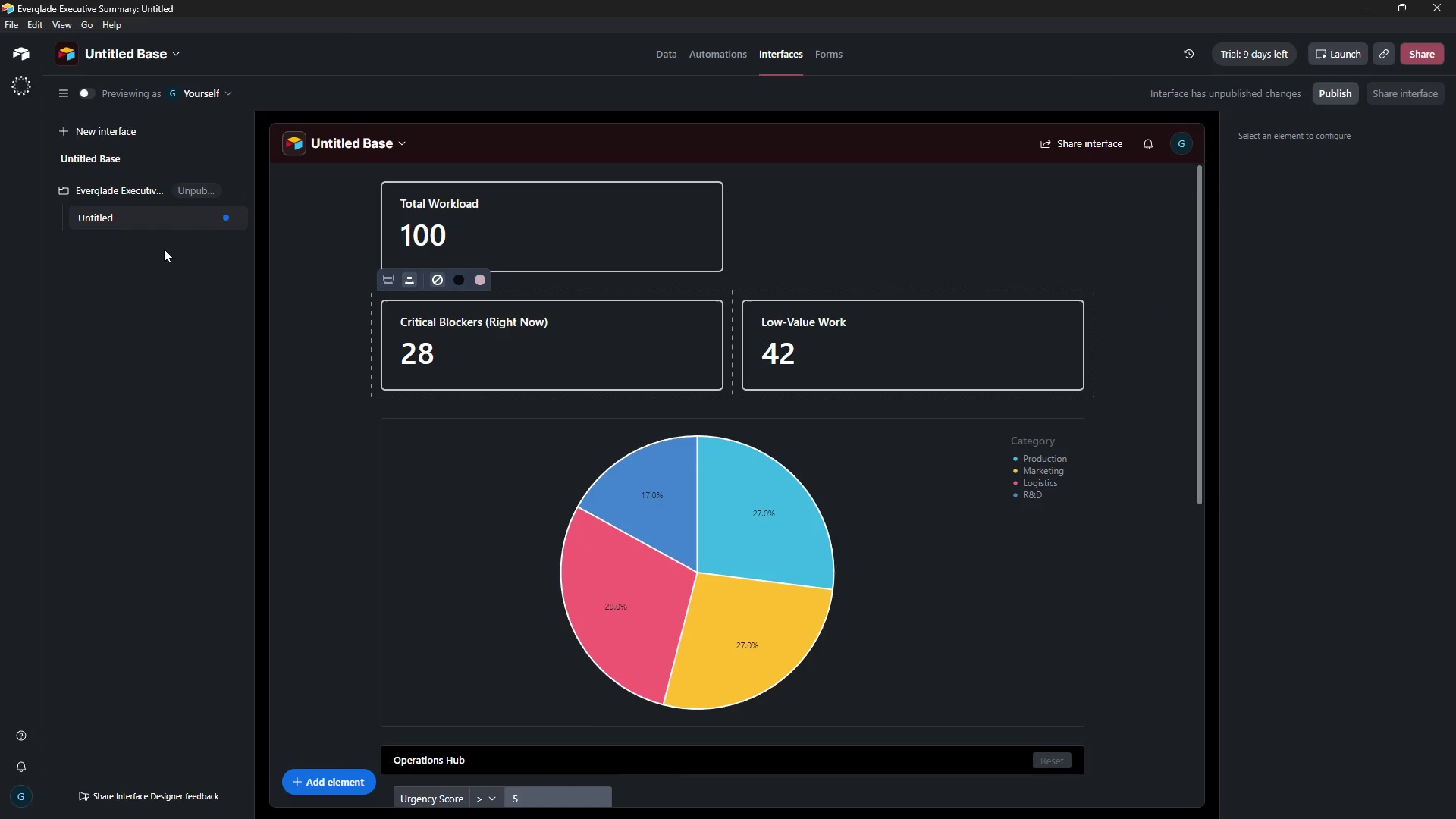 
wait(6.34)
 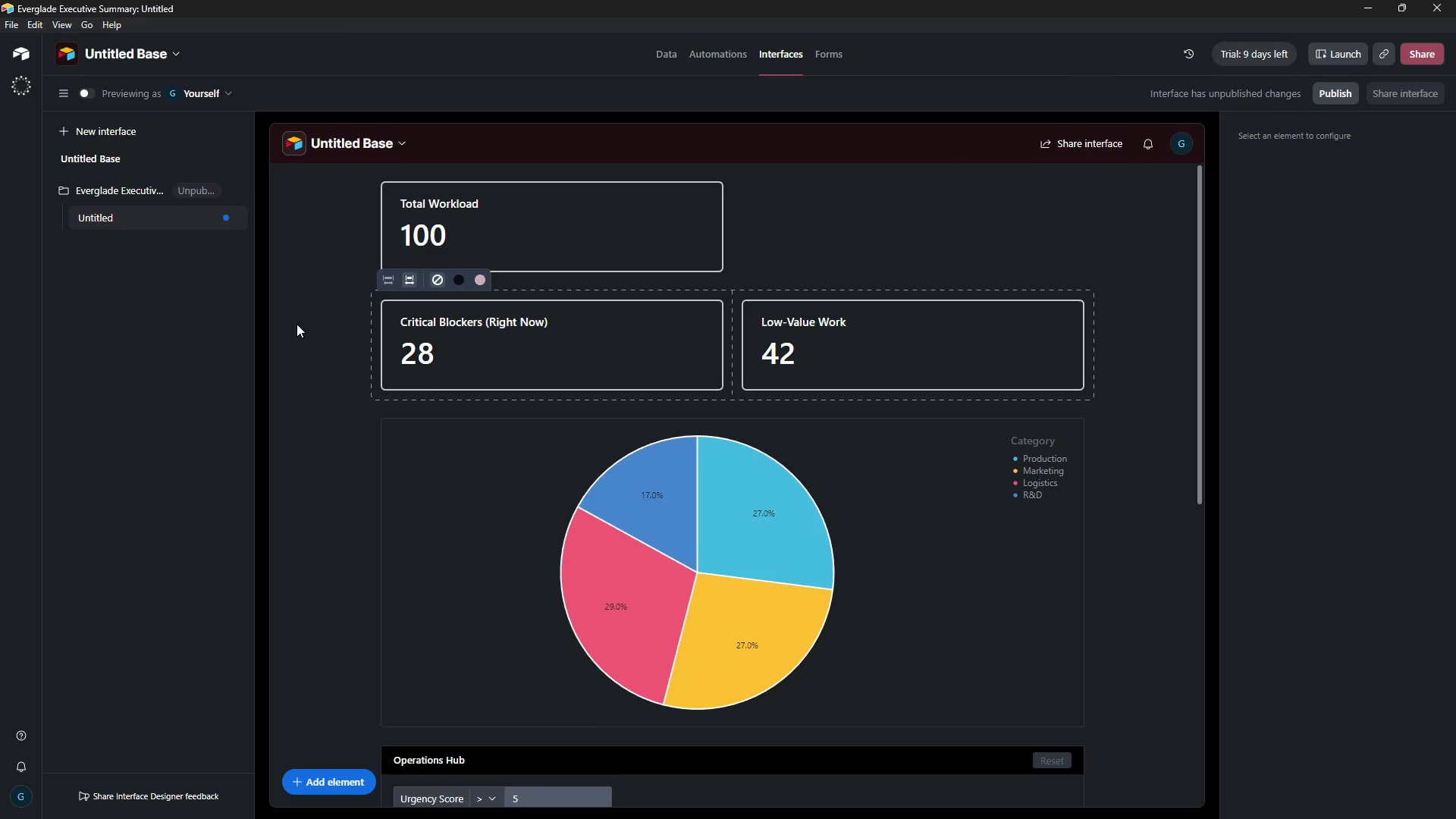 
double_click([105, 214])
 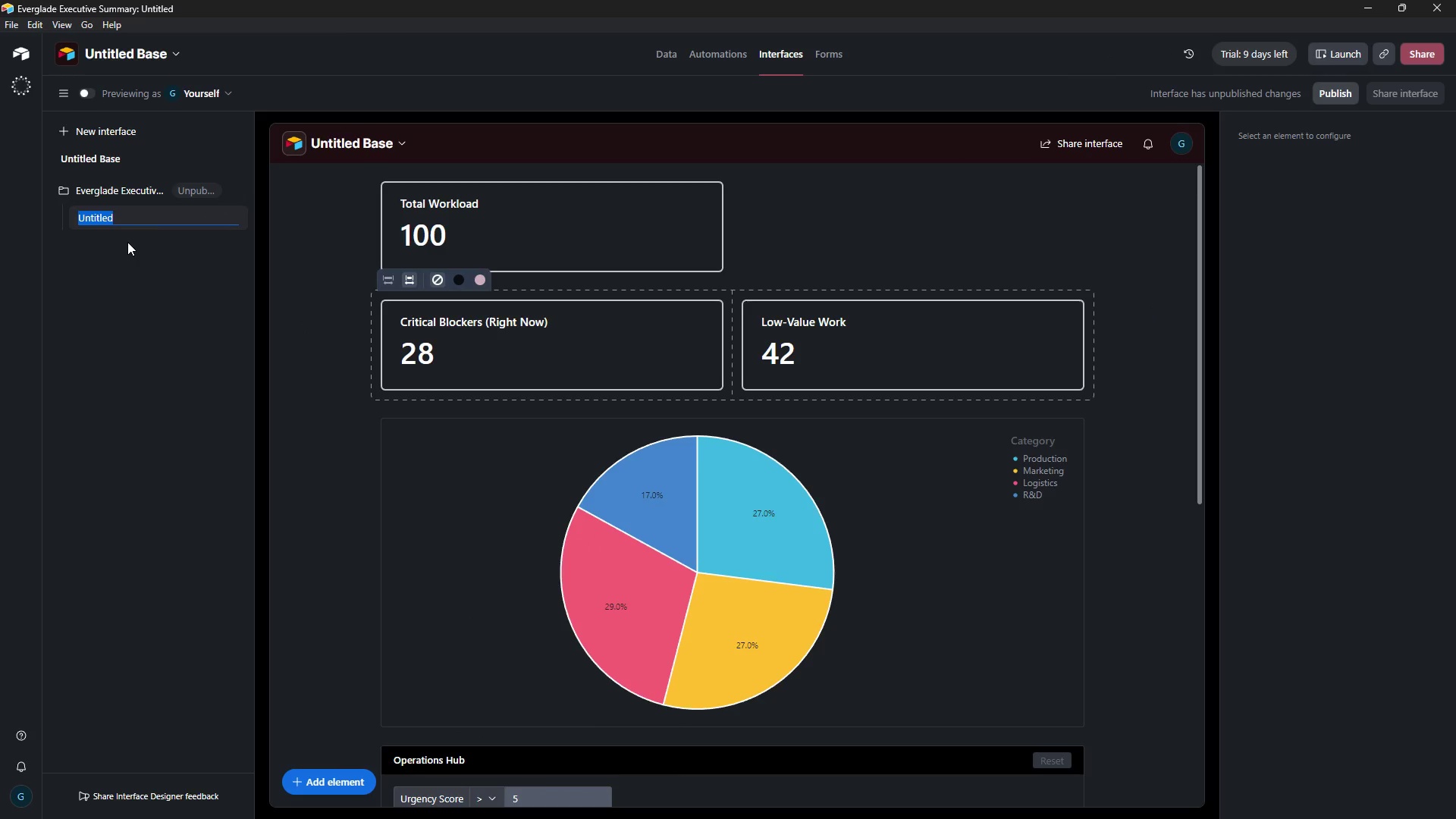 
key(Backspace)
type(a)
key(Backspace)
type(Dashboard Summary)
 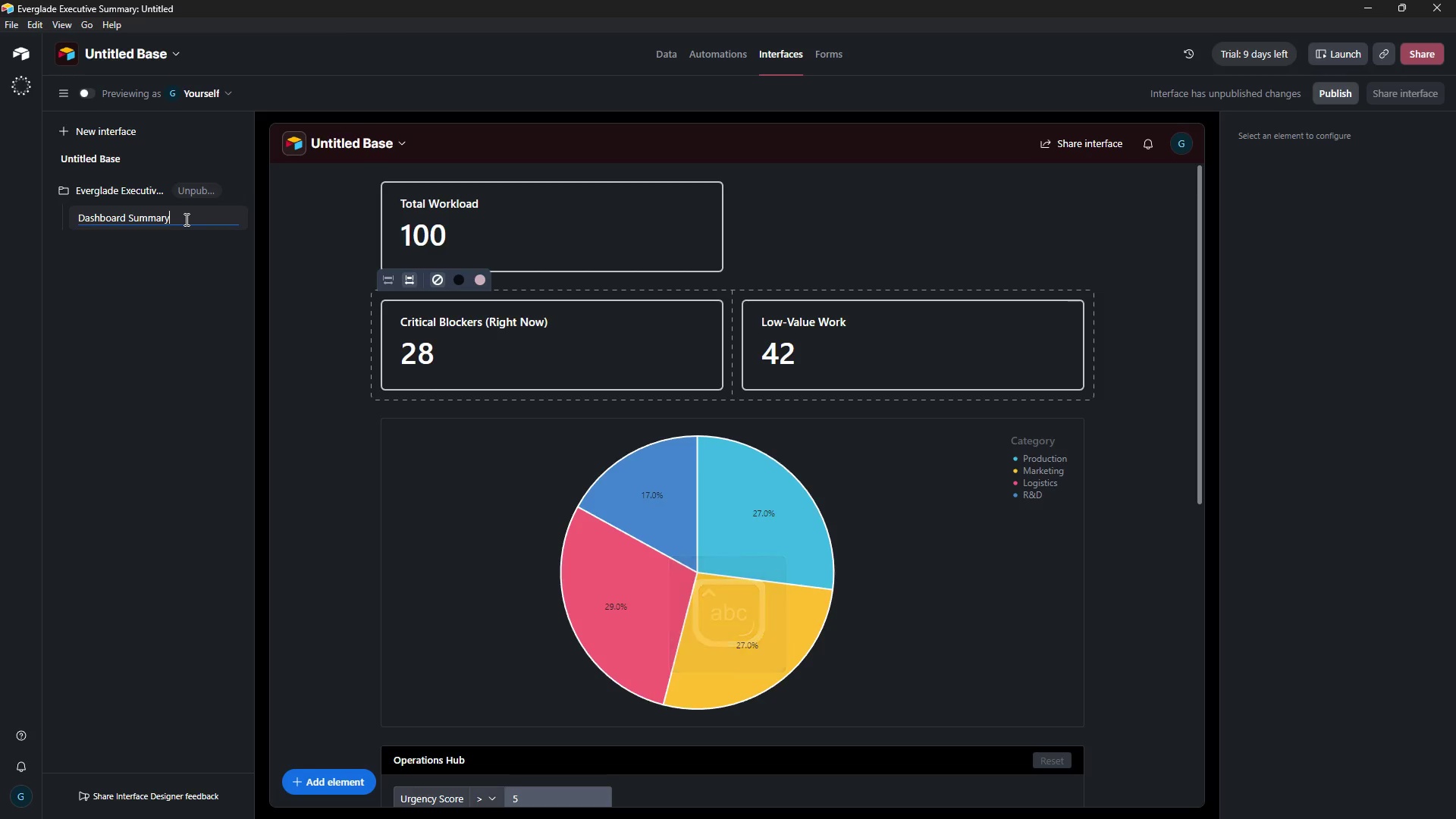 
left_click_drag(start_coordinate=[186, 216], to_coordinate=[130, 218])
 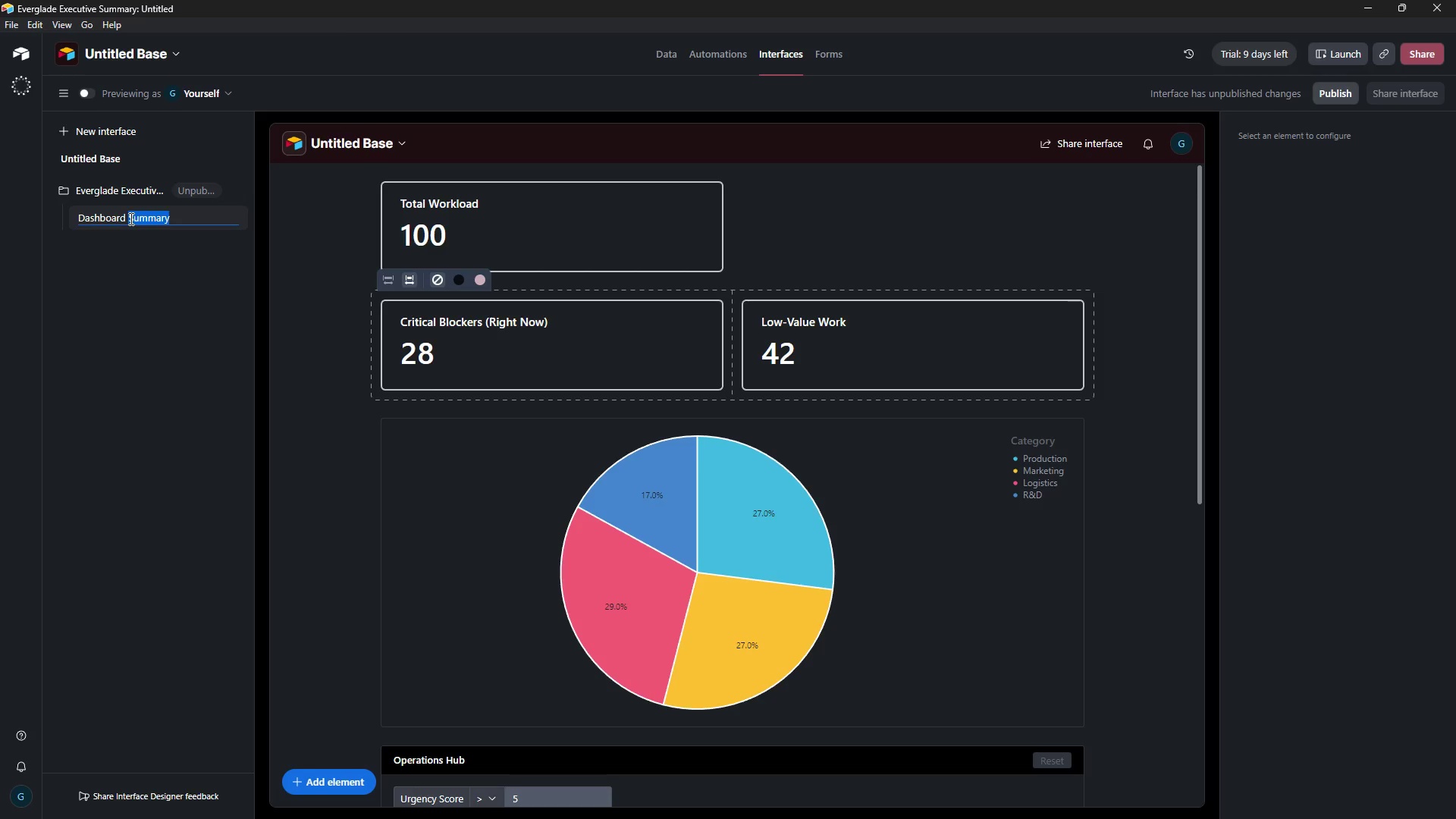 
right_click([130, 218])
 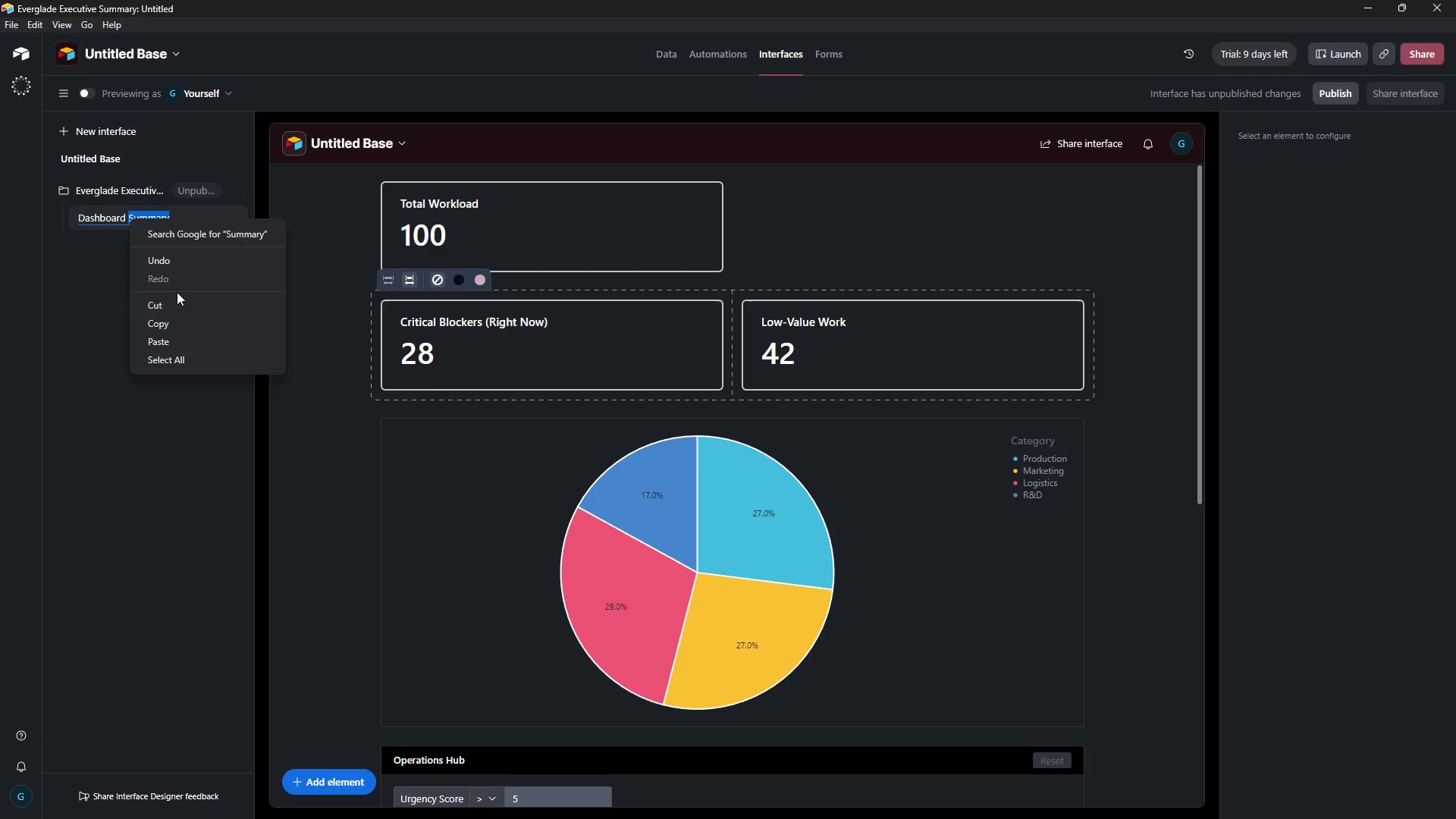 
left_click([176, 303])
 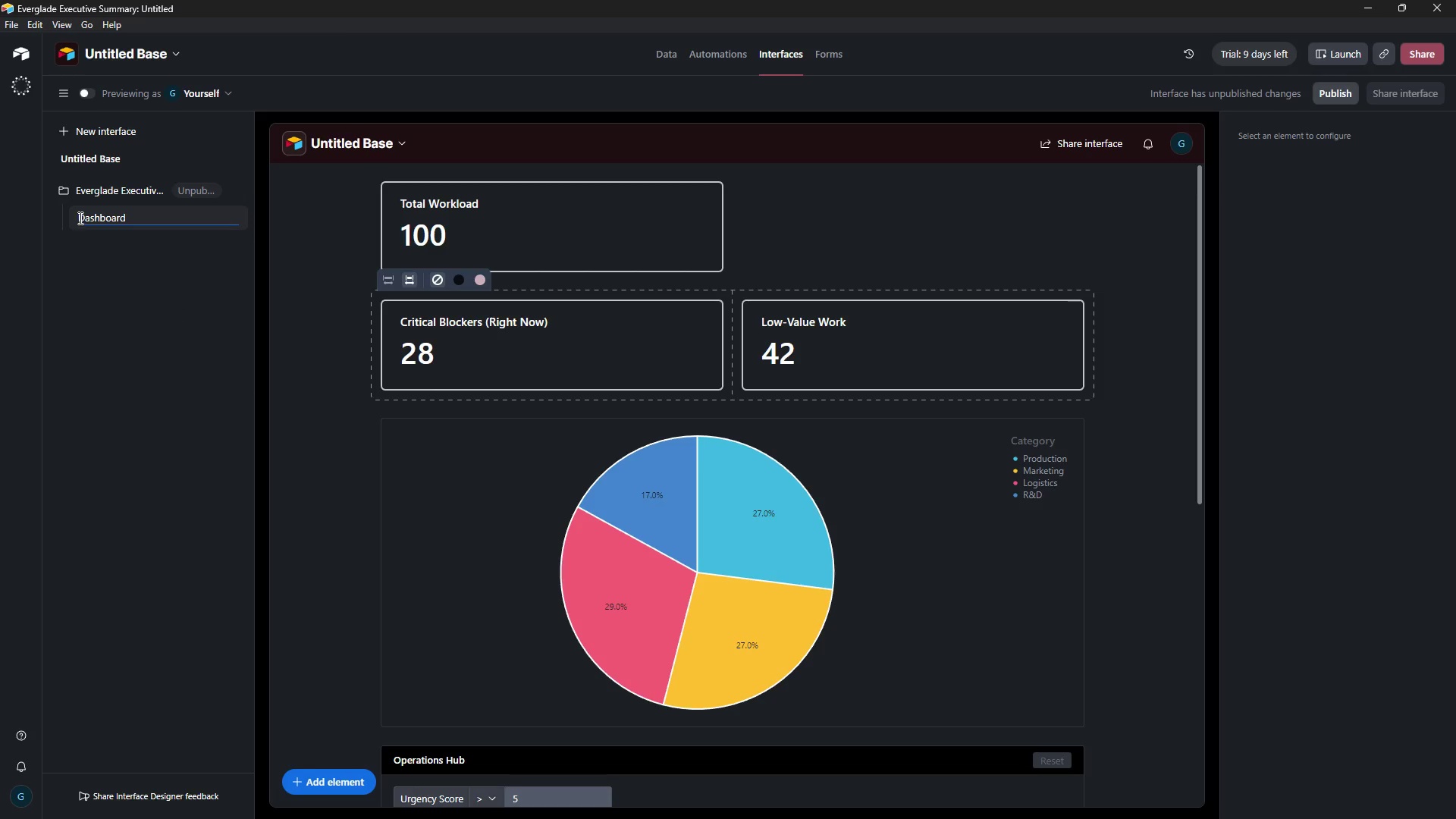 
left_click([80, 218])
 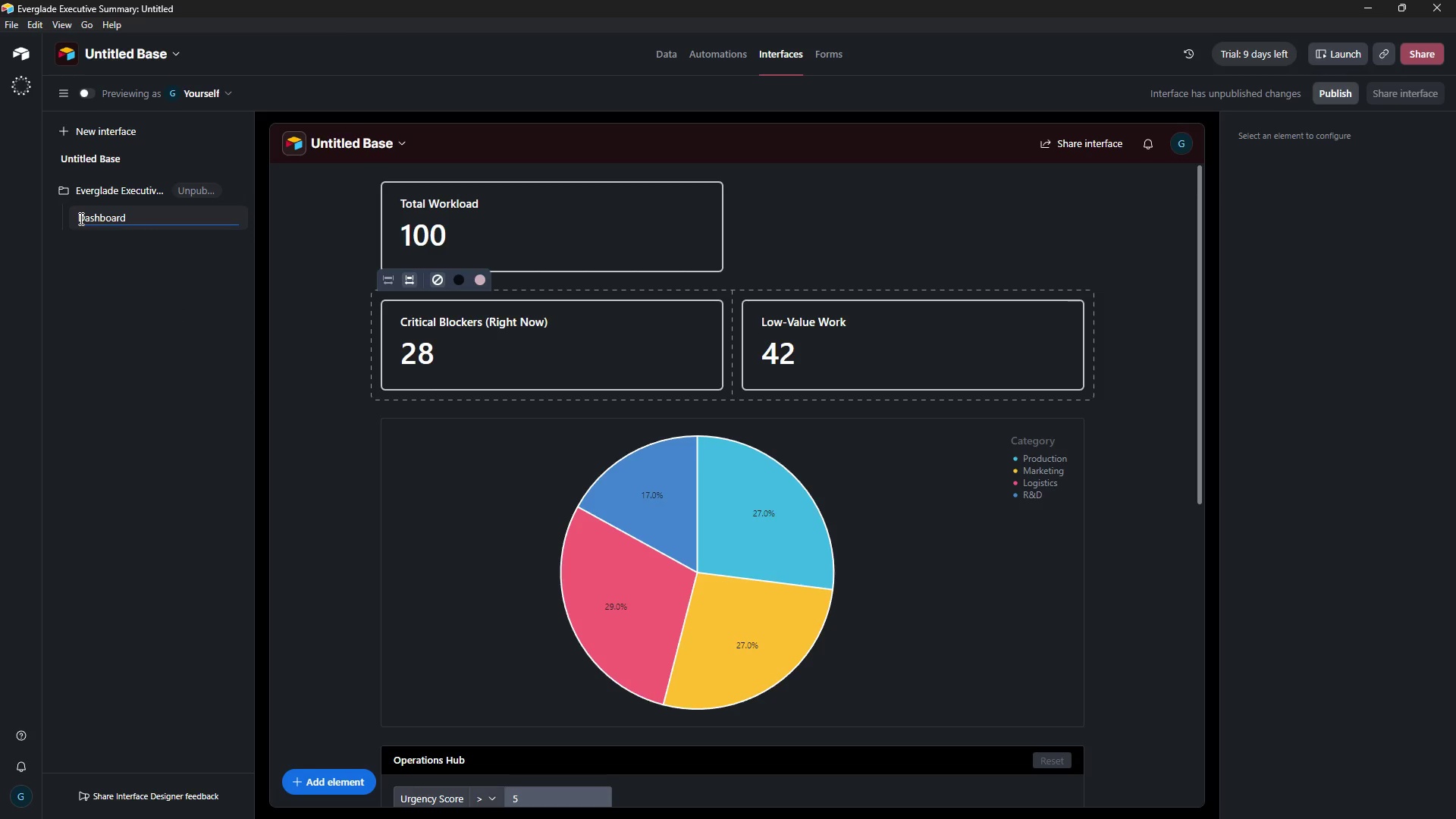 
key(Space)
 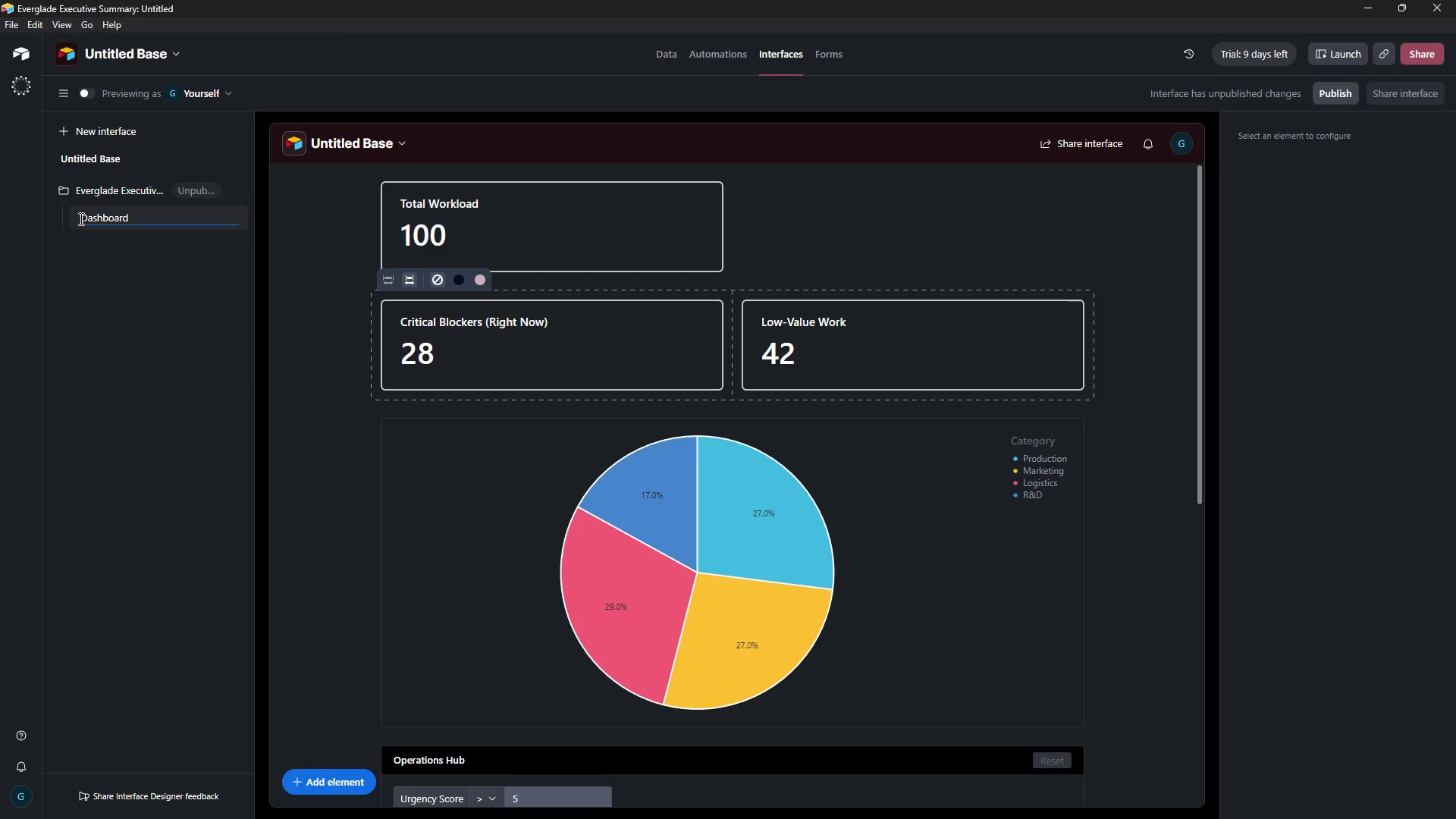 
key(Control+V)
 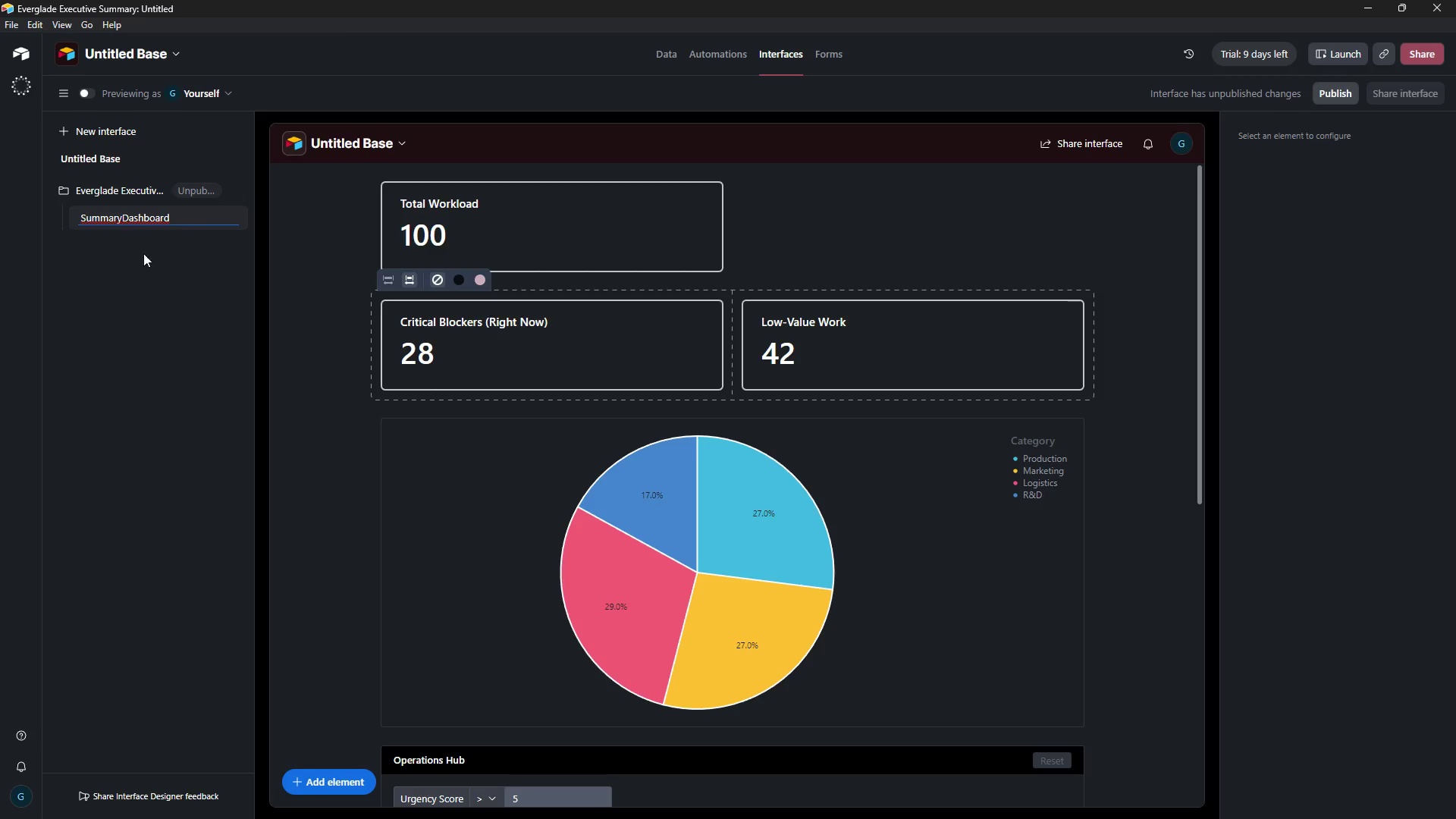 
key(Space)
 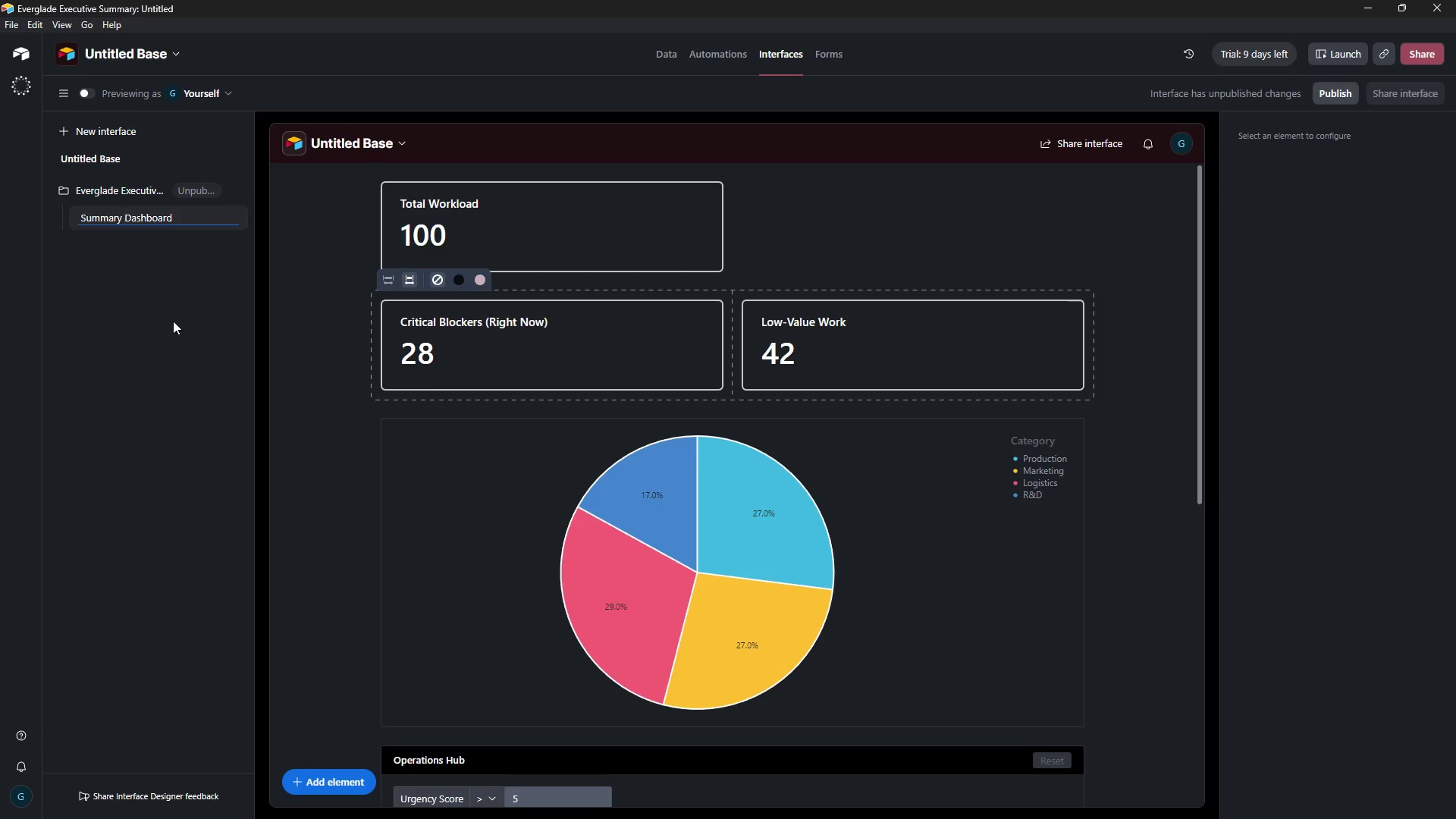 
left_click([173, 321])
 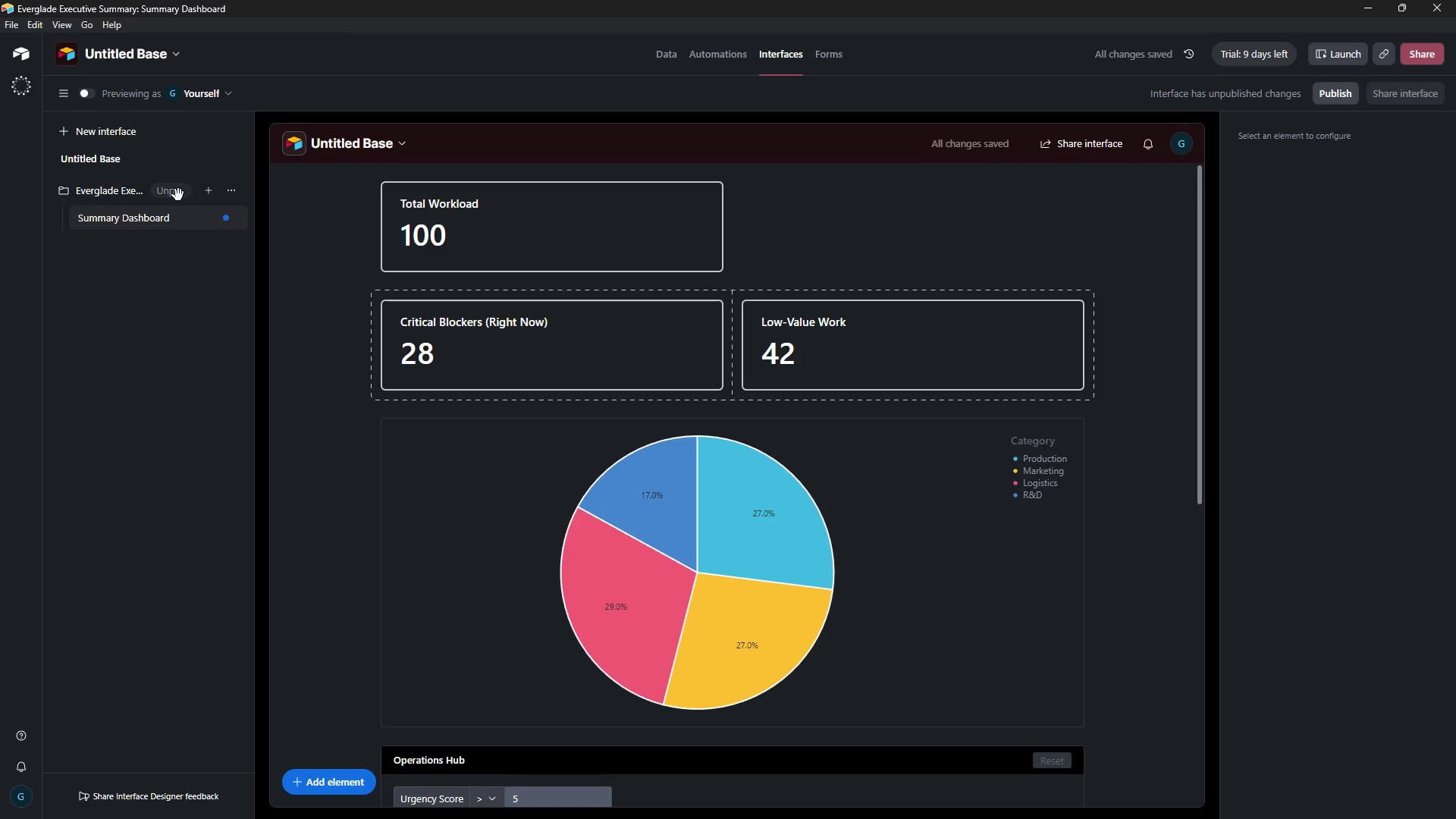 
wait(10.2)
 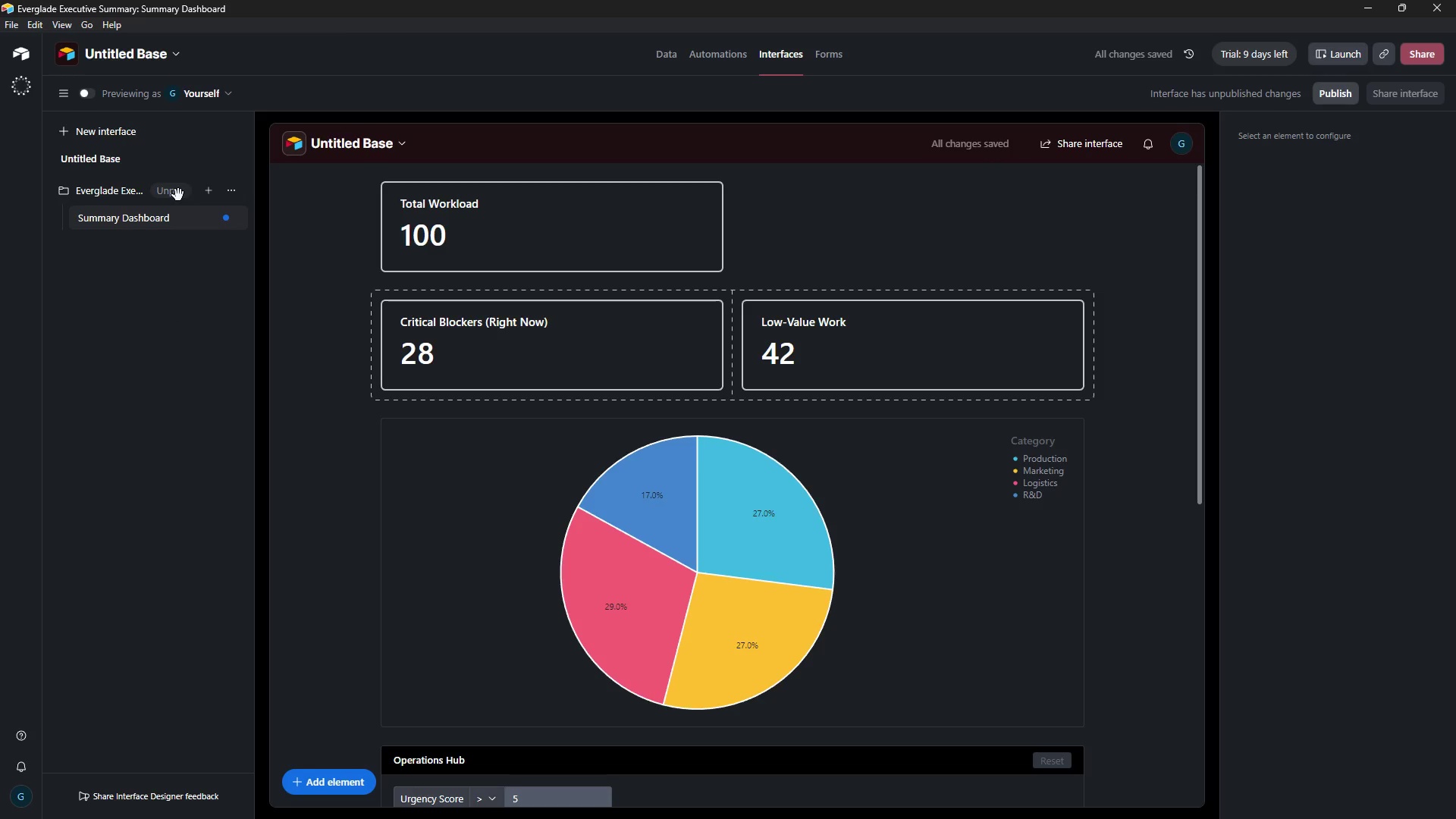 
left_click([662, 61])
 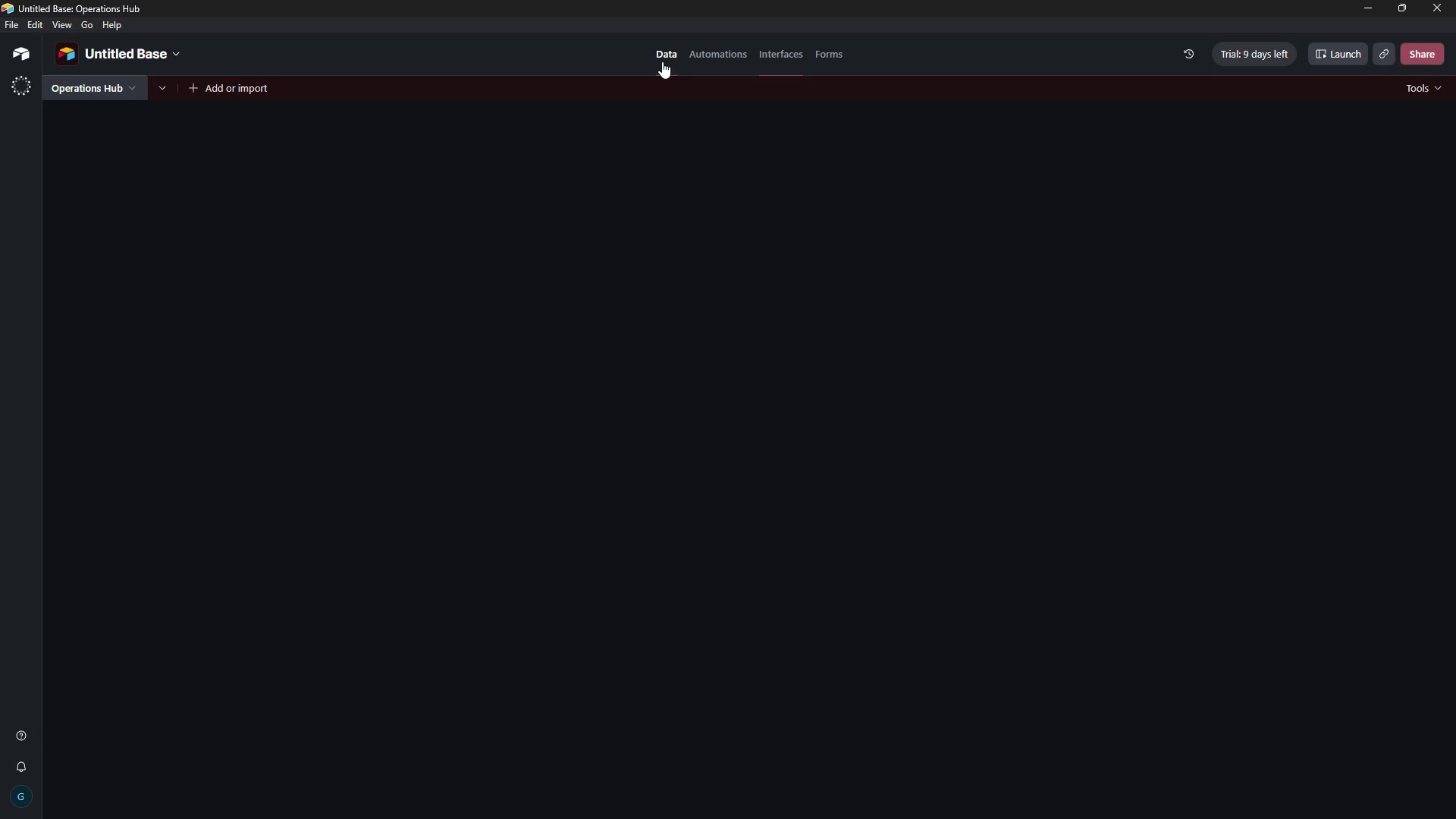 
mouse_move([672, 79])
 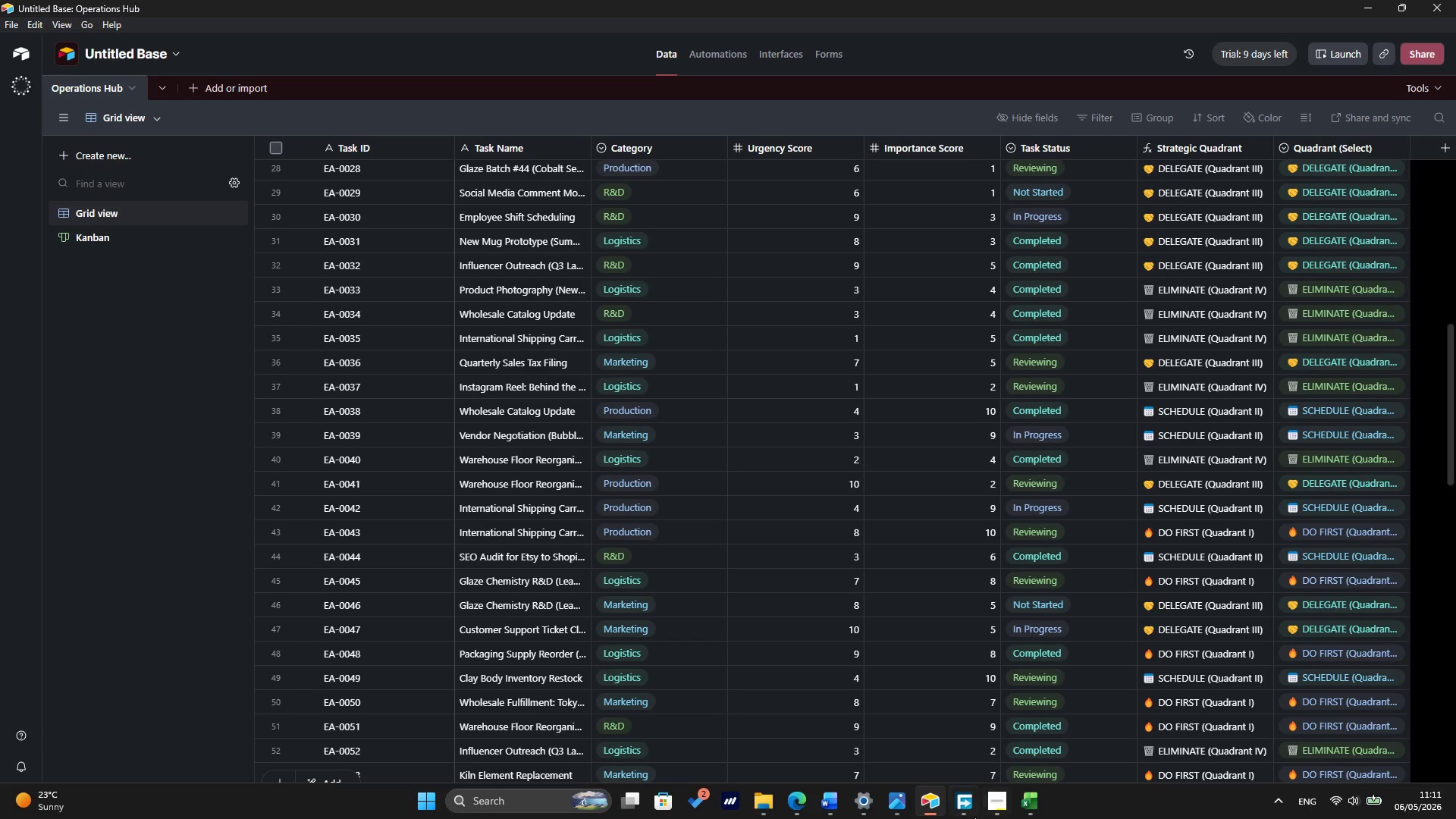 
mouse_move([1006, 789])
 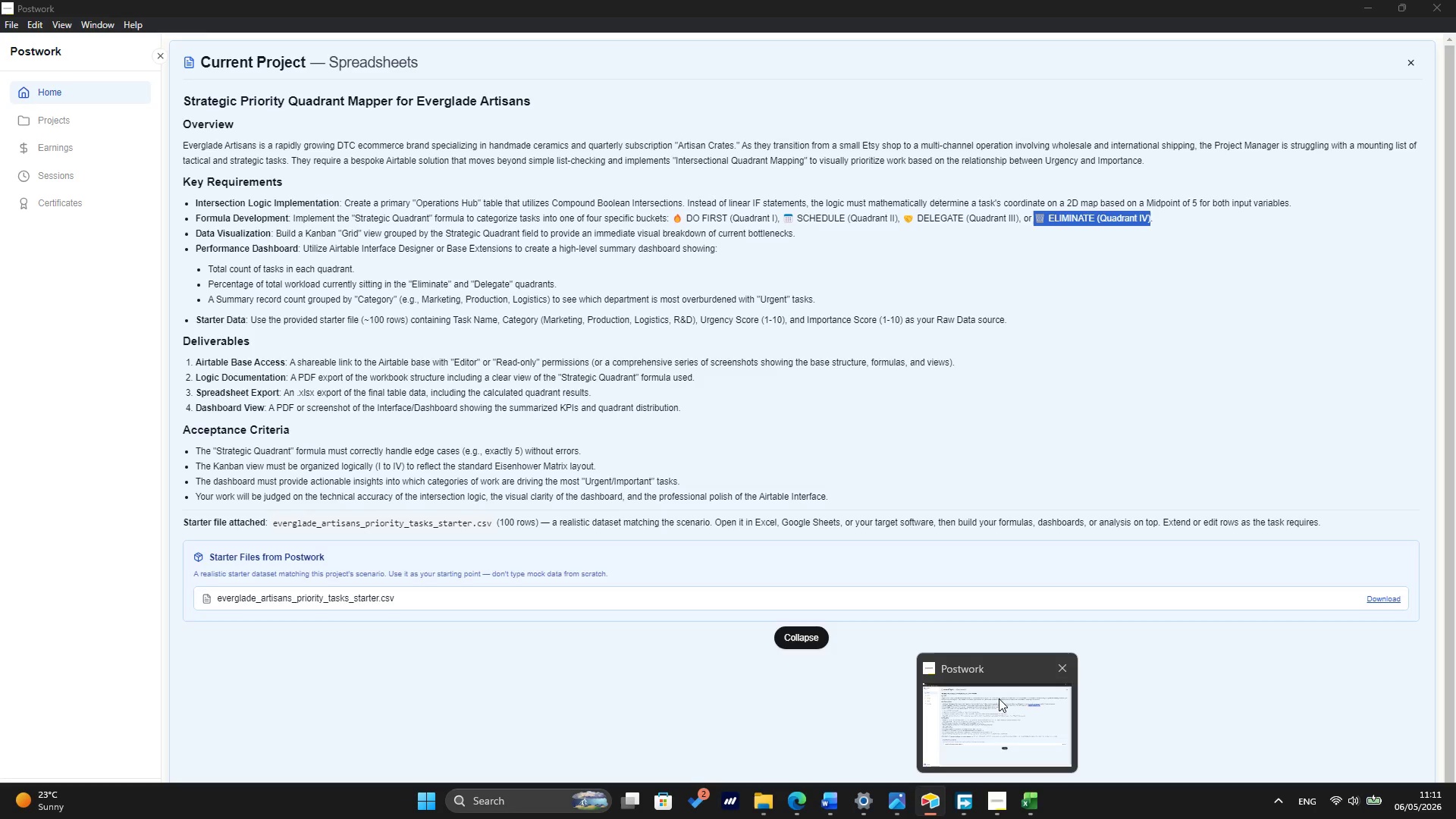 
left_click([999, 698])